 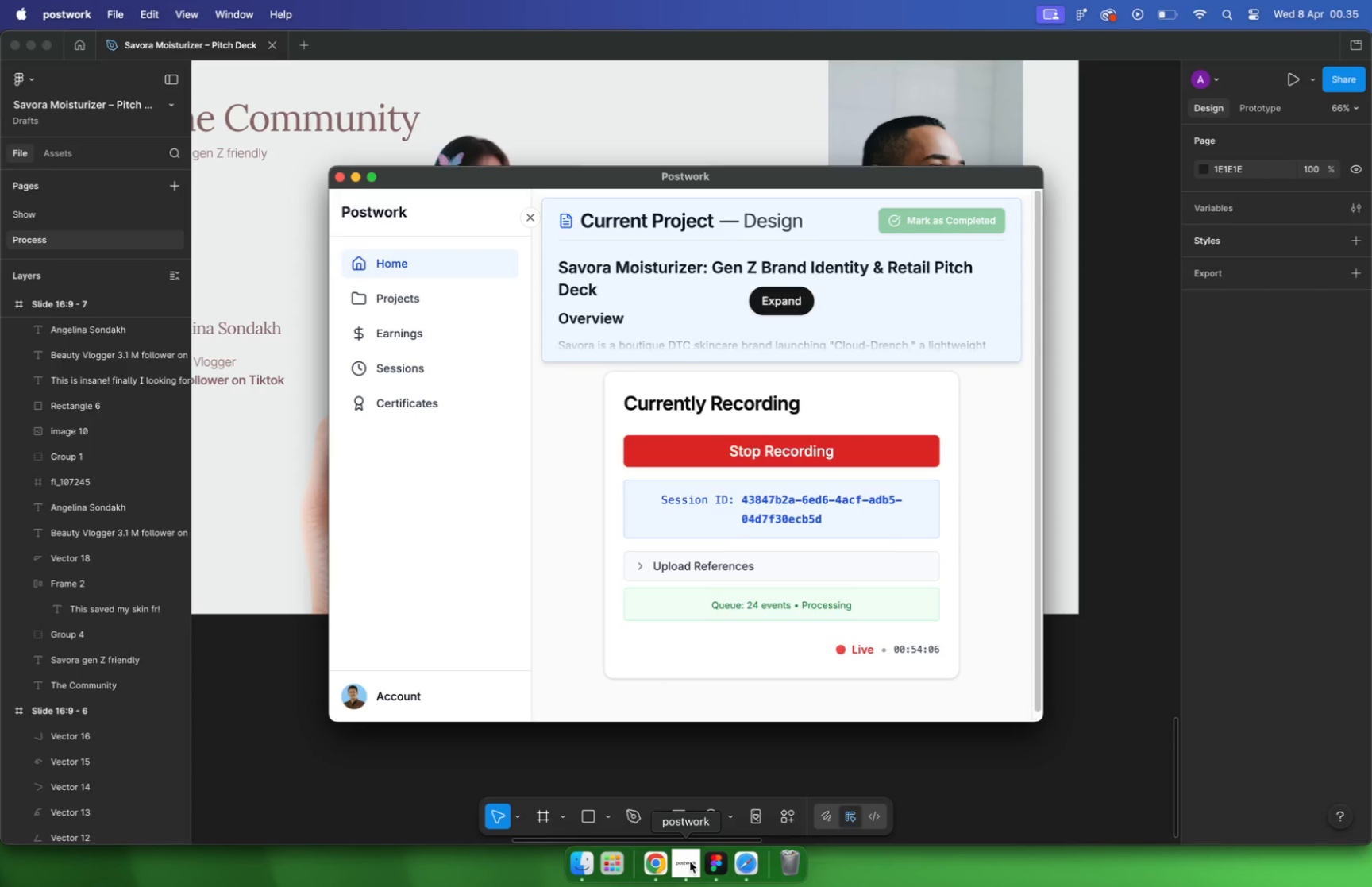 
scroll: coordinate [920, 640], scroll_direction: down, amount: 38.0
 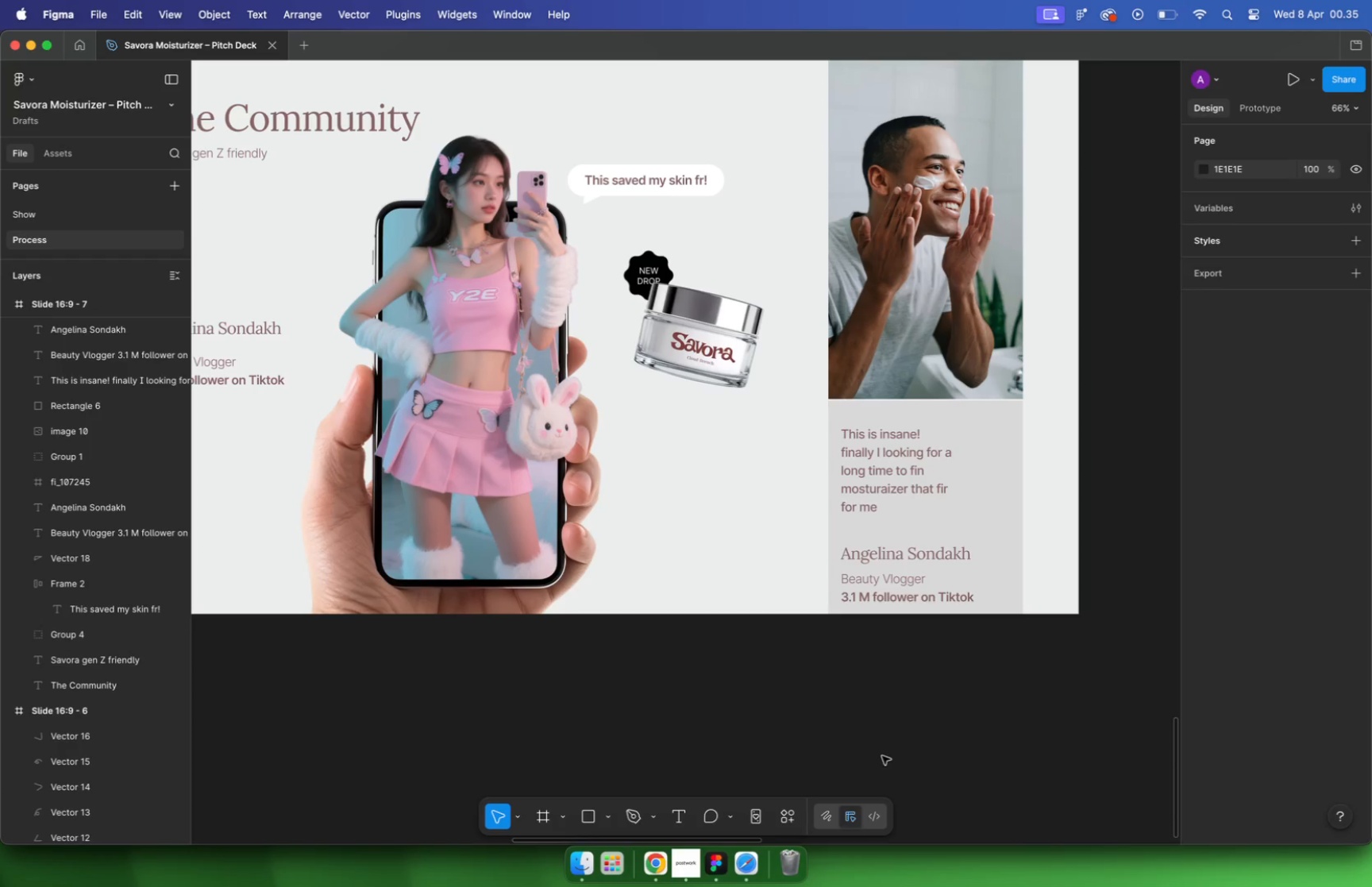 
left_click([793, 589])
 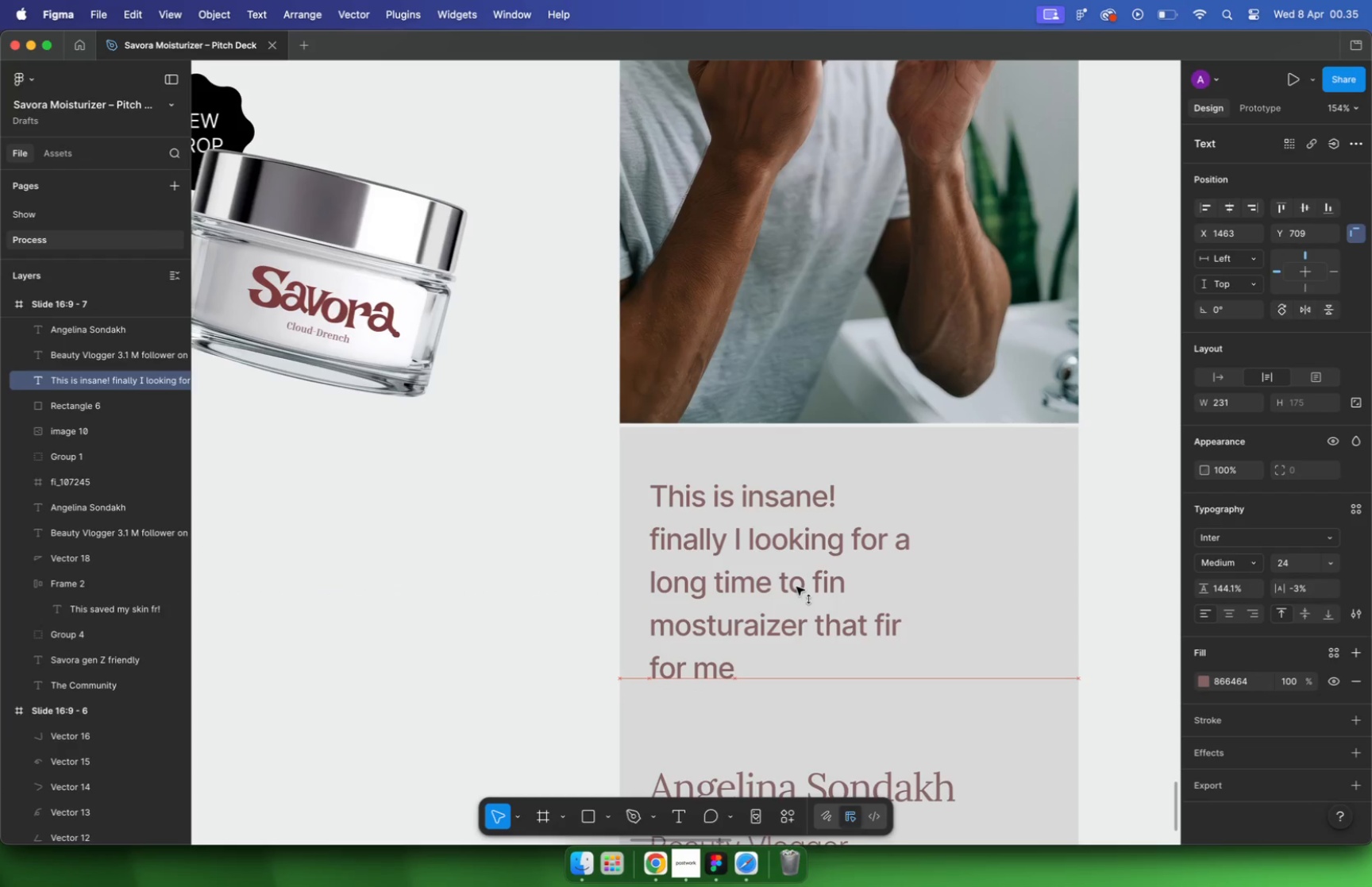 
scroll: coordinate [922, 613], scroll_direction: up, amount: 56.0
 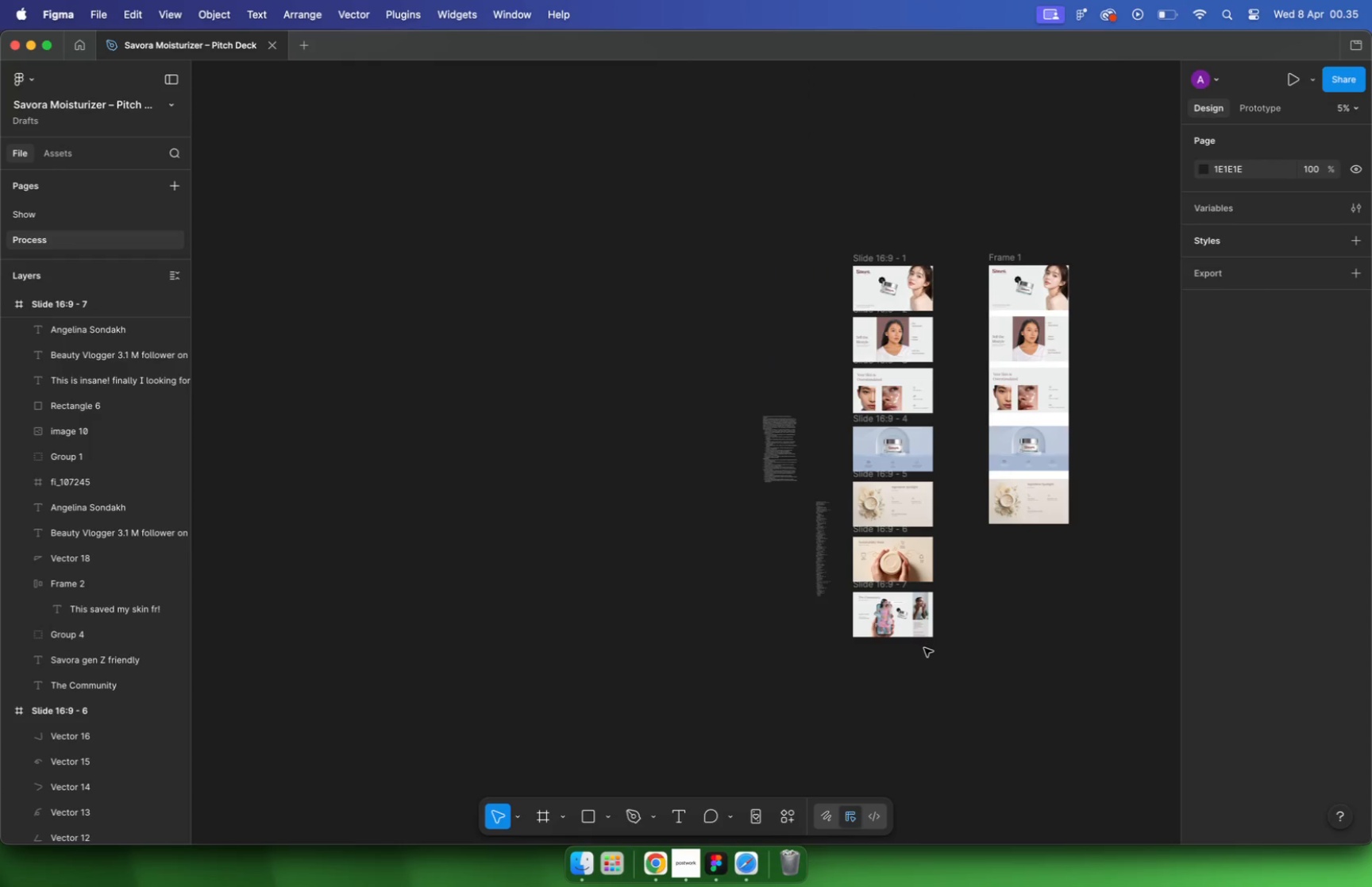 
left_click_drag(start_coordinate=[797, 597], to_coordinate=[796, 584])
 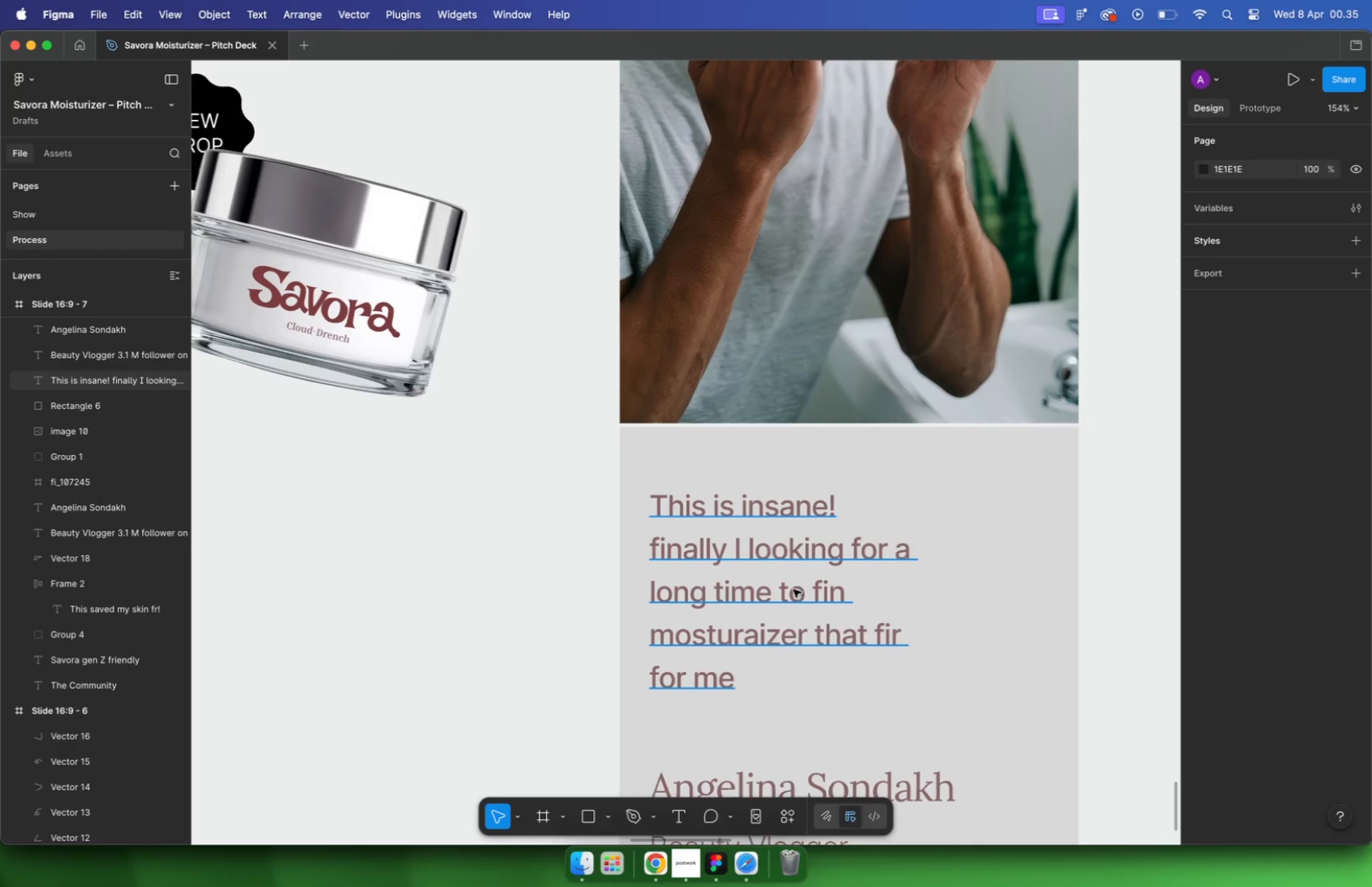 
hold_key(key=ShiftLeft, duration=0.88)
 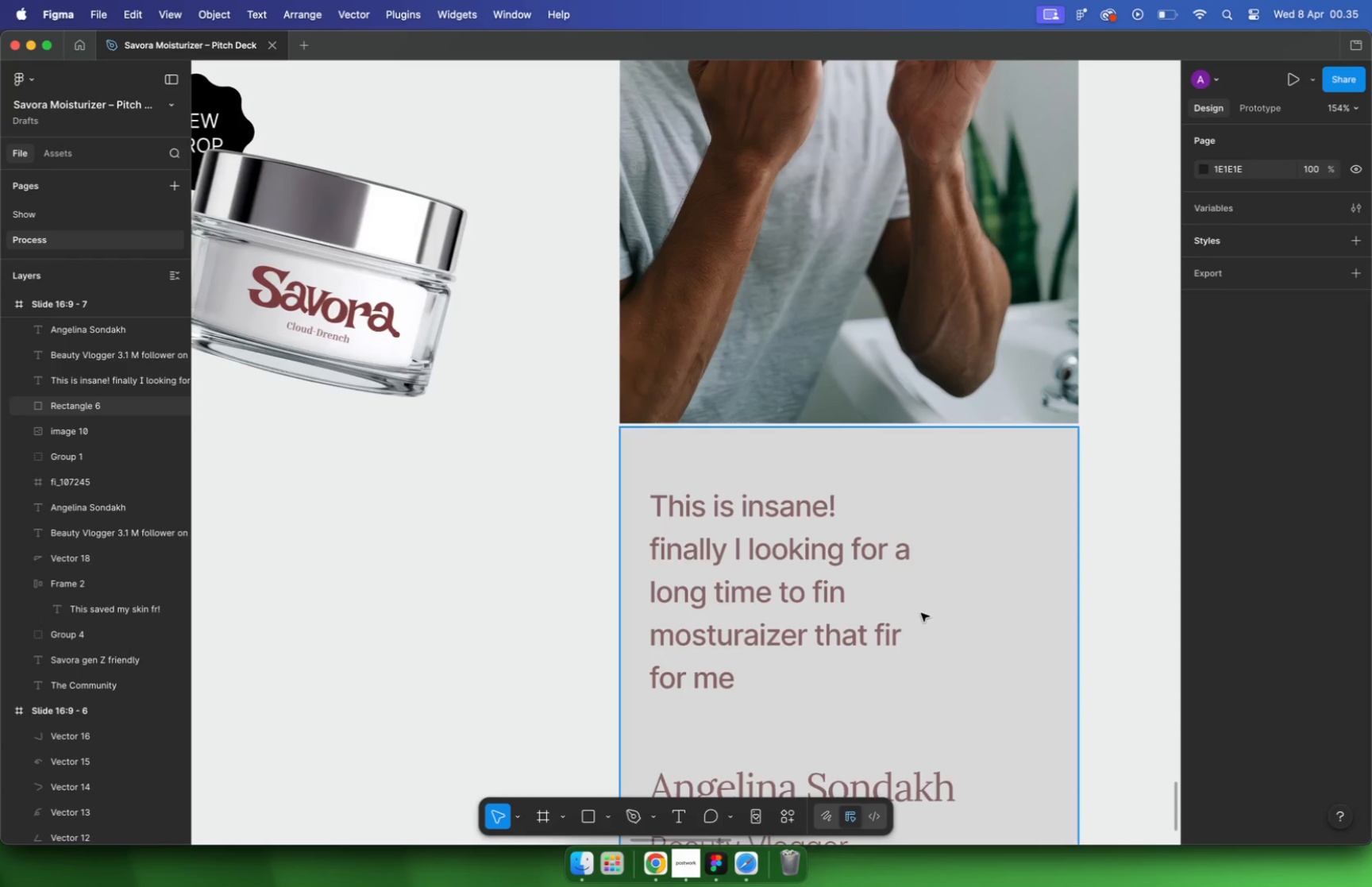 
key(Alt+Shift+ArrowRight)
 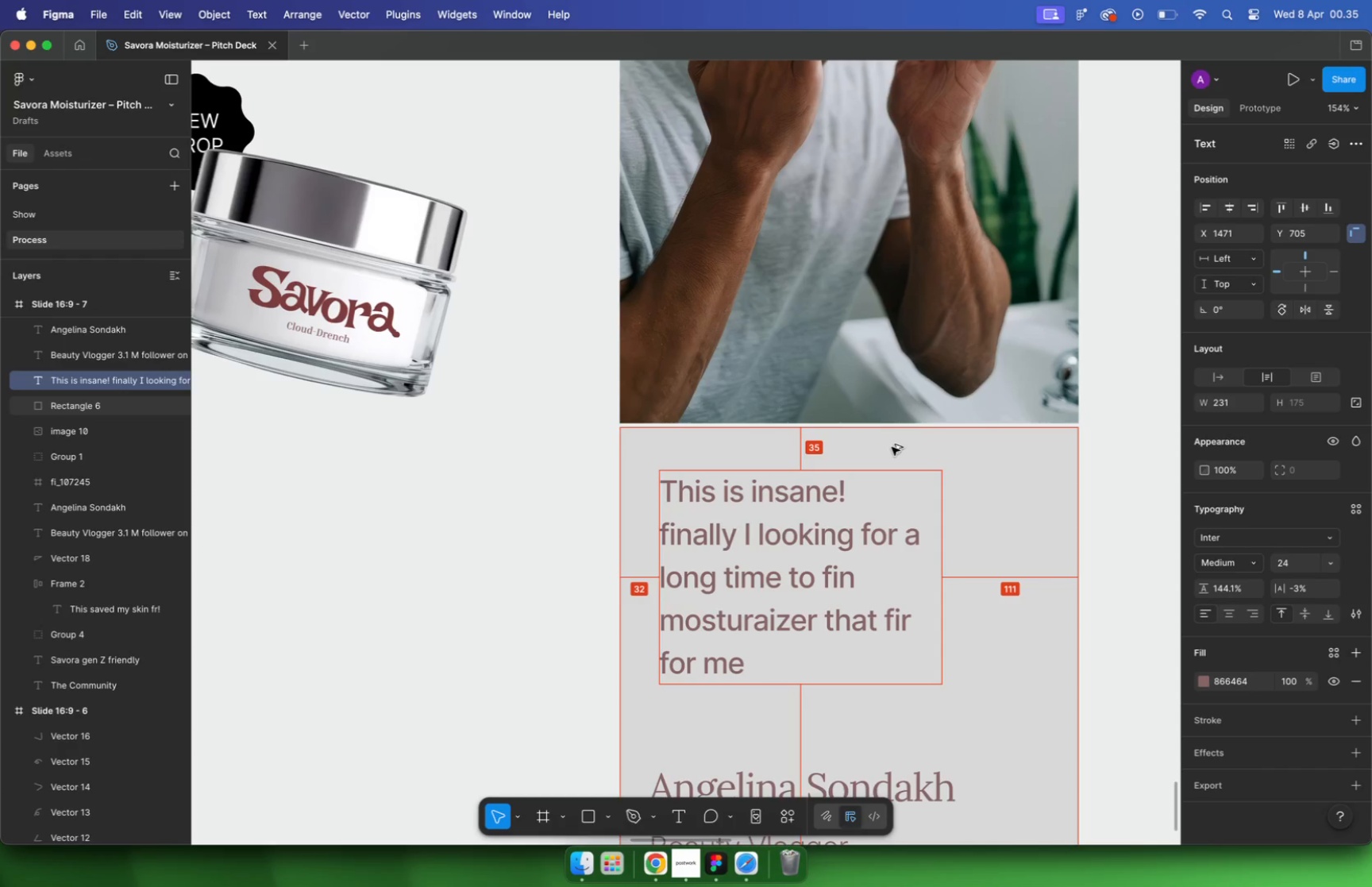 
key(Alt+ArrowUp)
 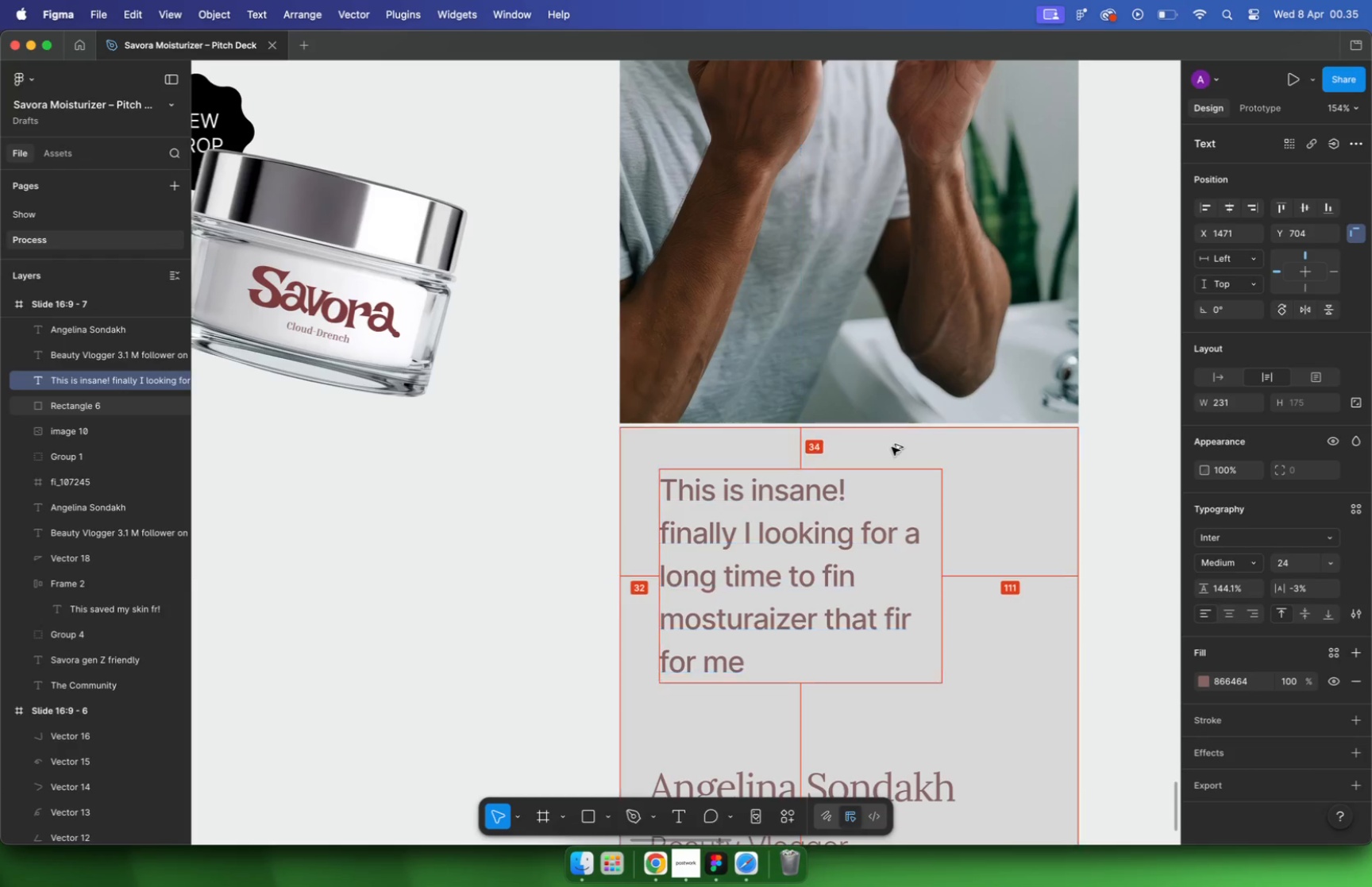 
key(Alt+ArrowUp)
 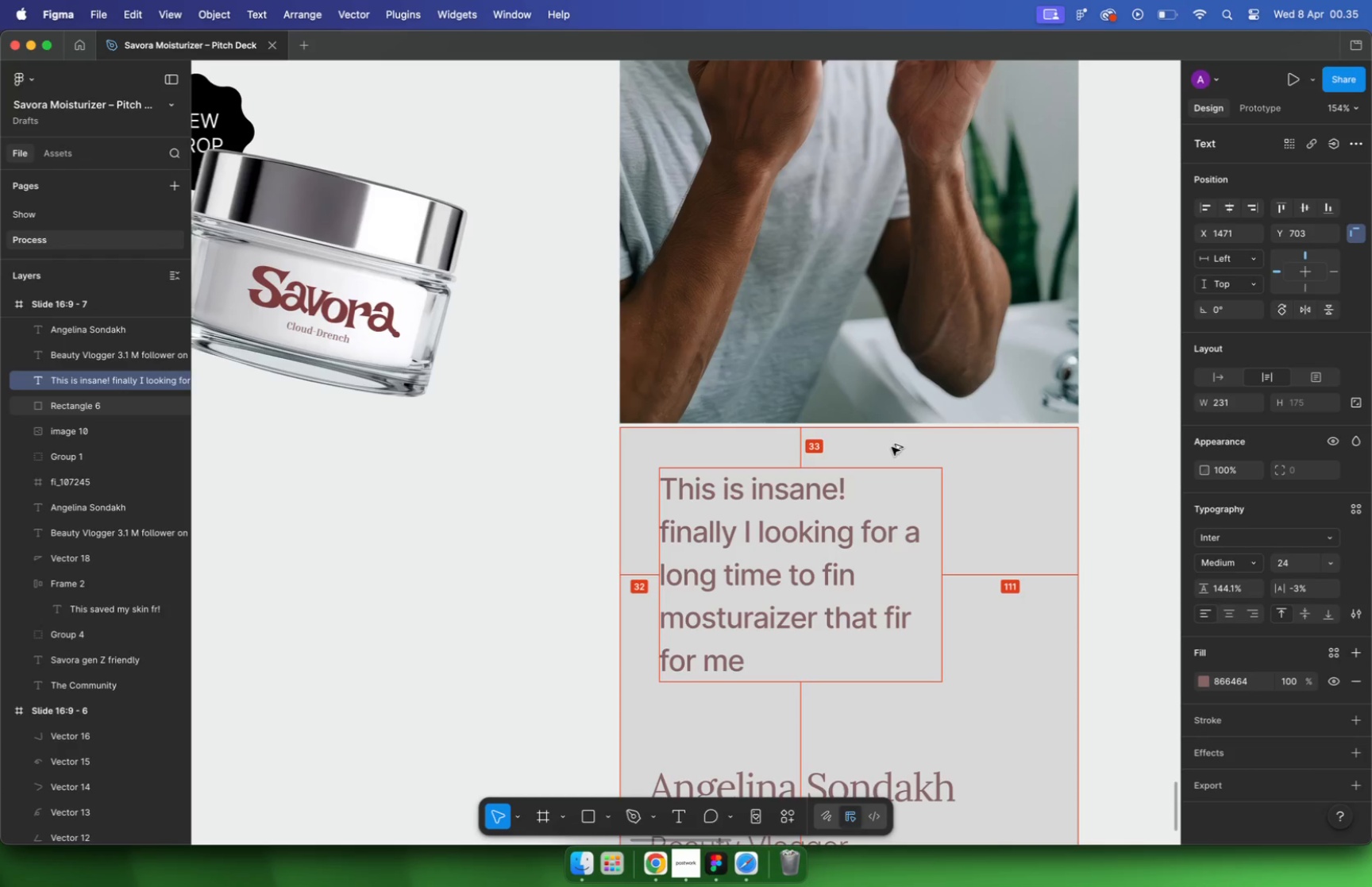 
key(Alt+ArrowUp)
 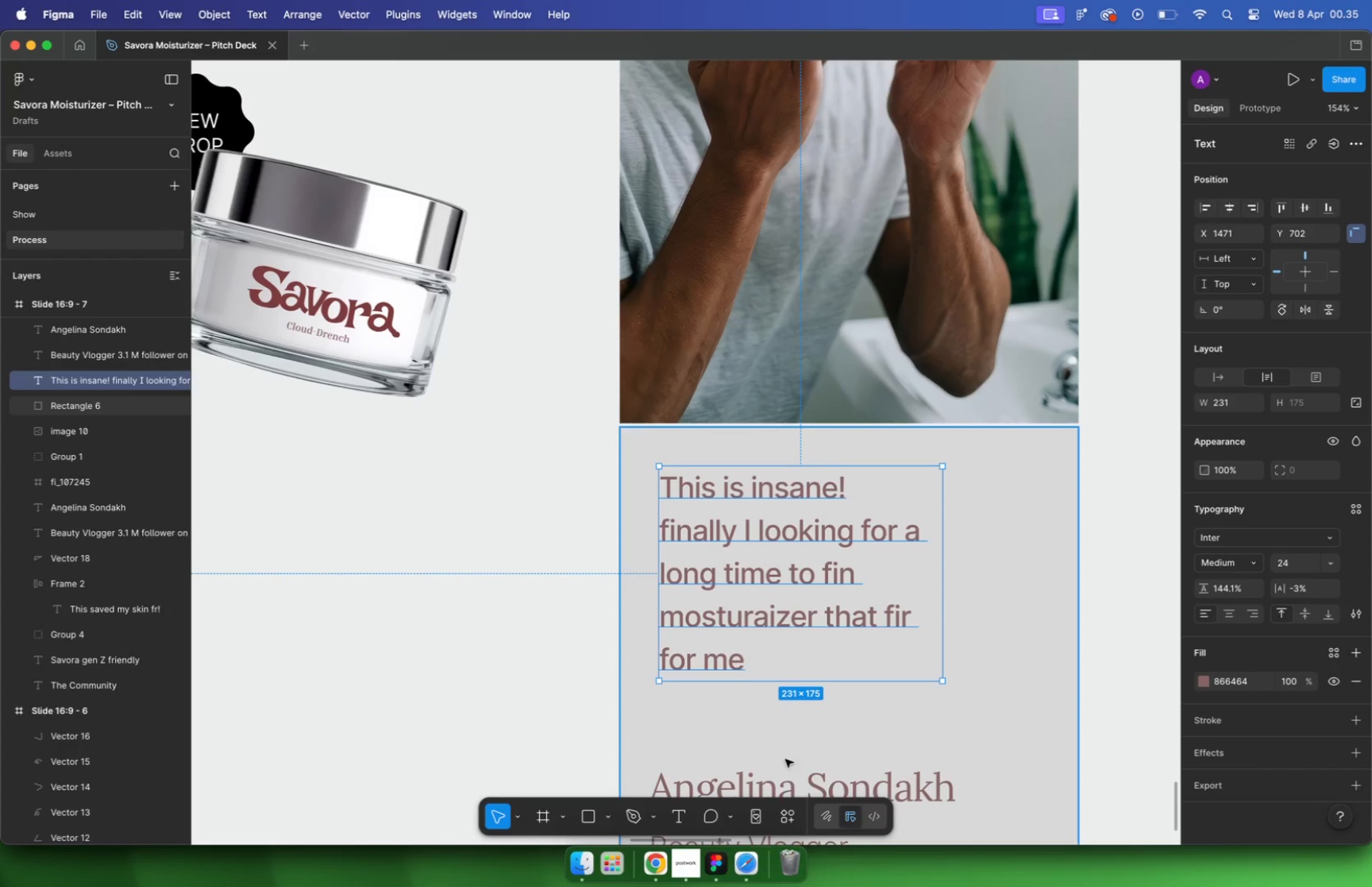 
left_click([750, 866])
 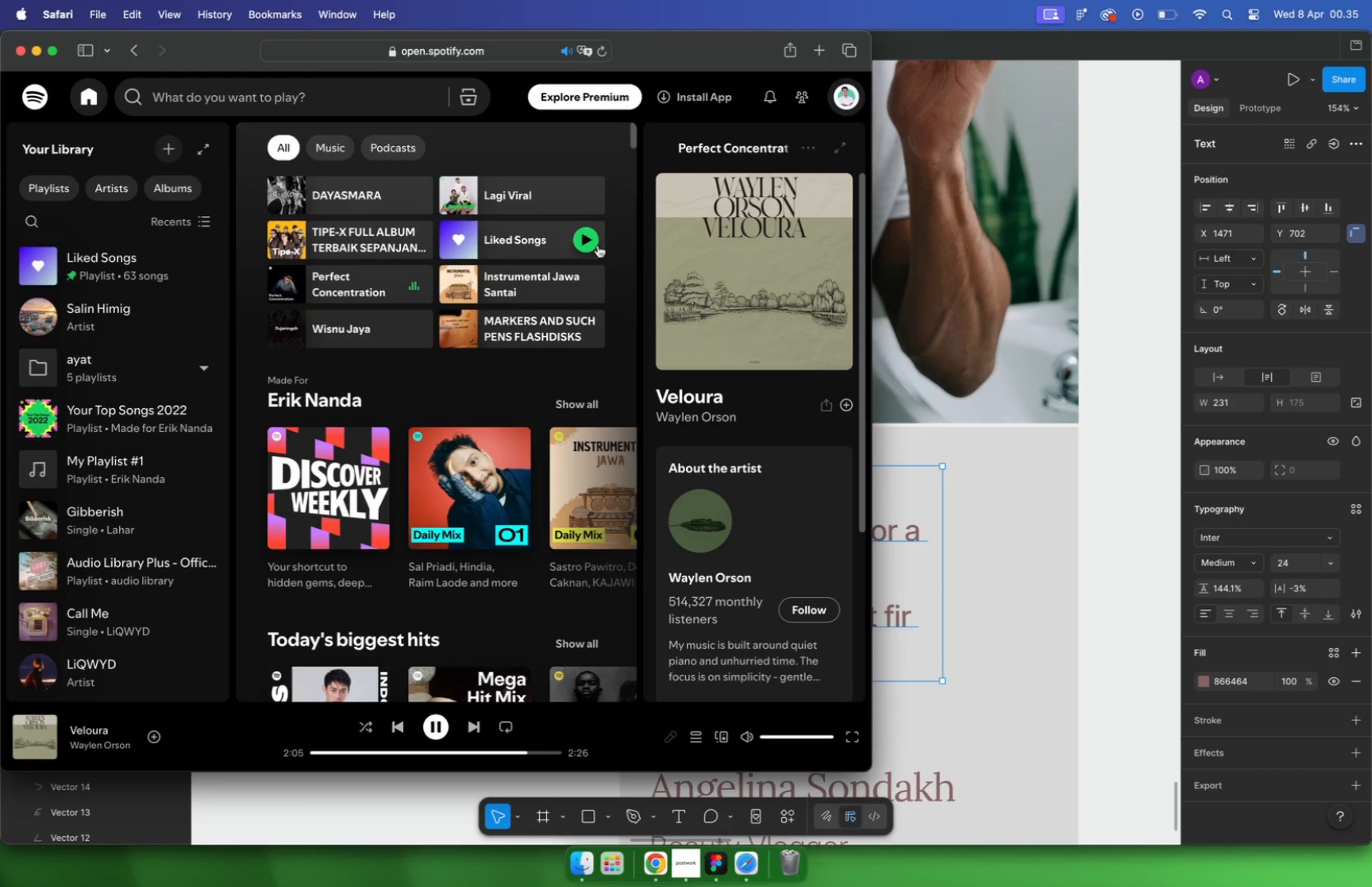 
left_click([592, 195])
 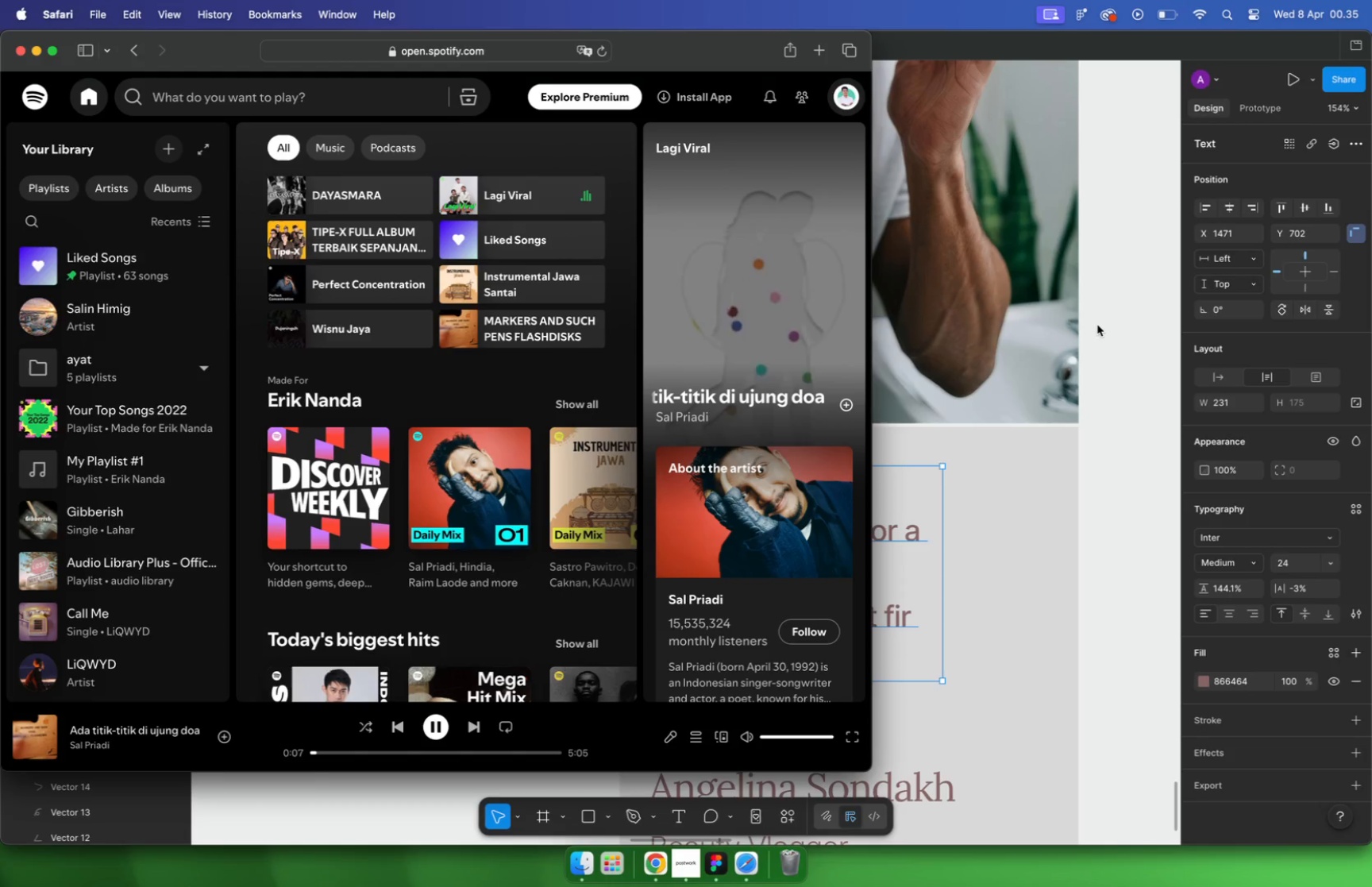 
wait(14.2)
 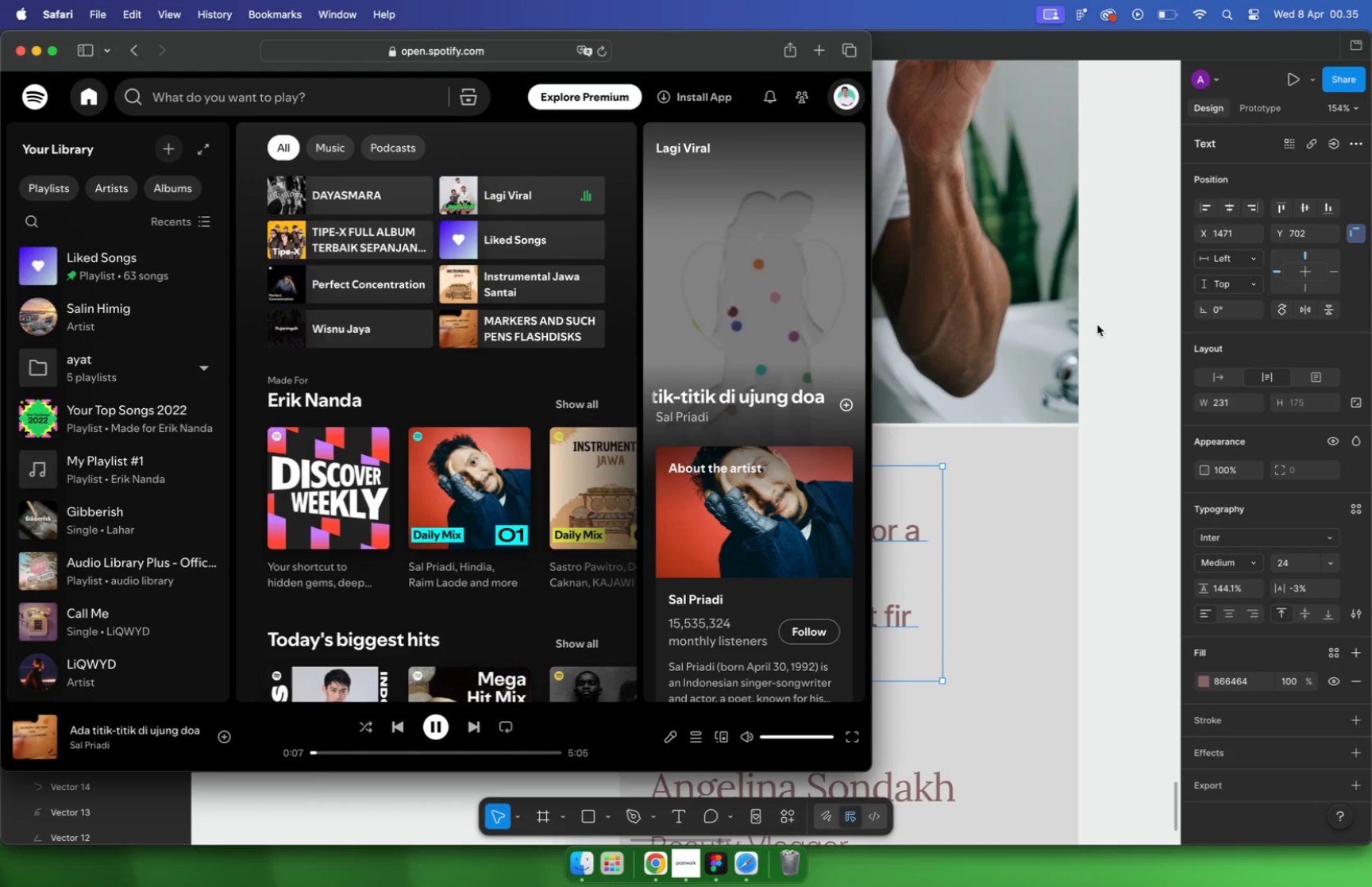 
left_click([47, 268])
 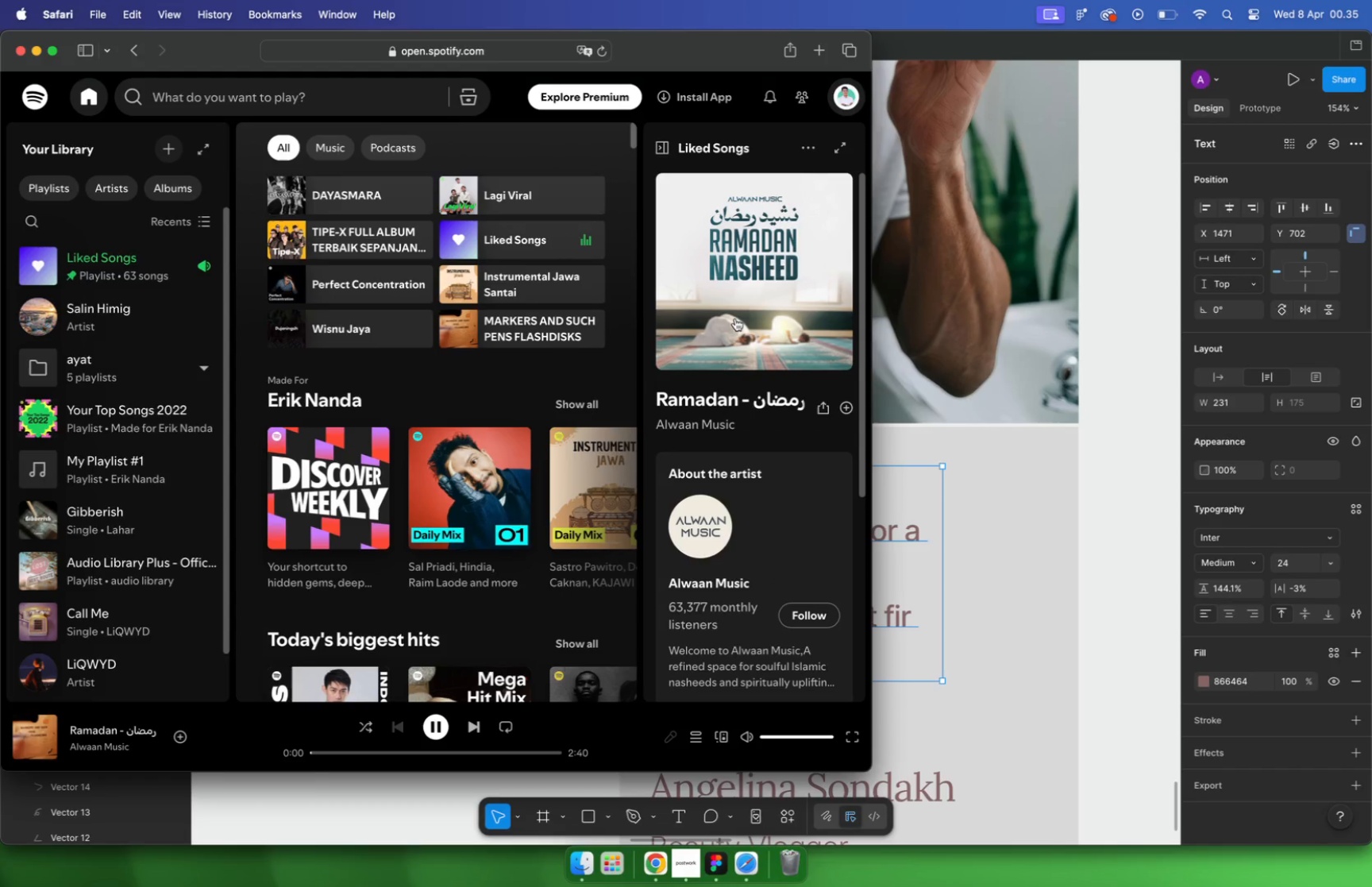 
hold_key(key=CommandLeft, duration=0.81)
scroll: coordinate [718, 407], scroll_direction: down, amount: 5.0
 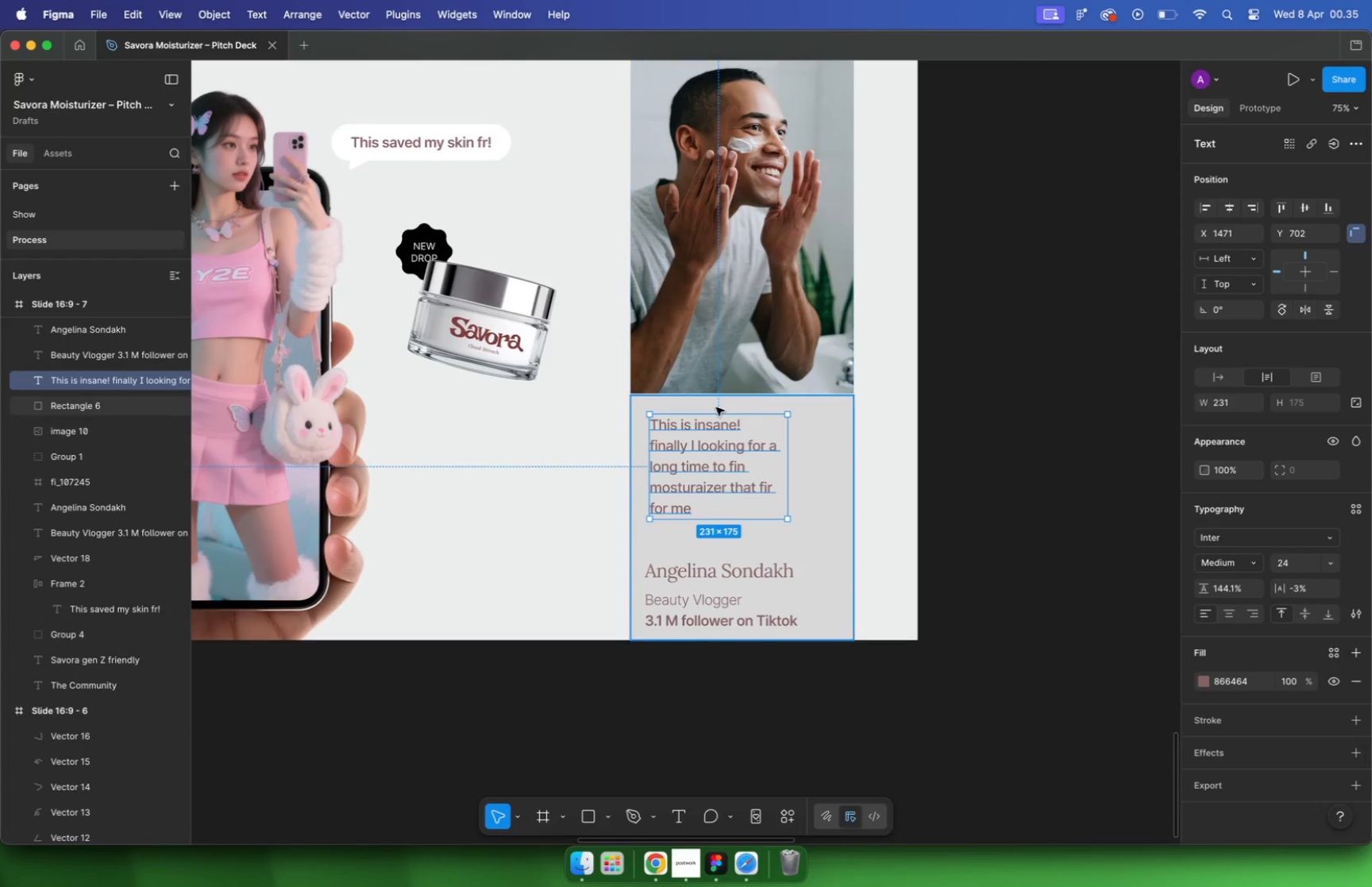 
double_click([777, 660])
 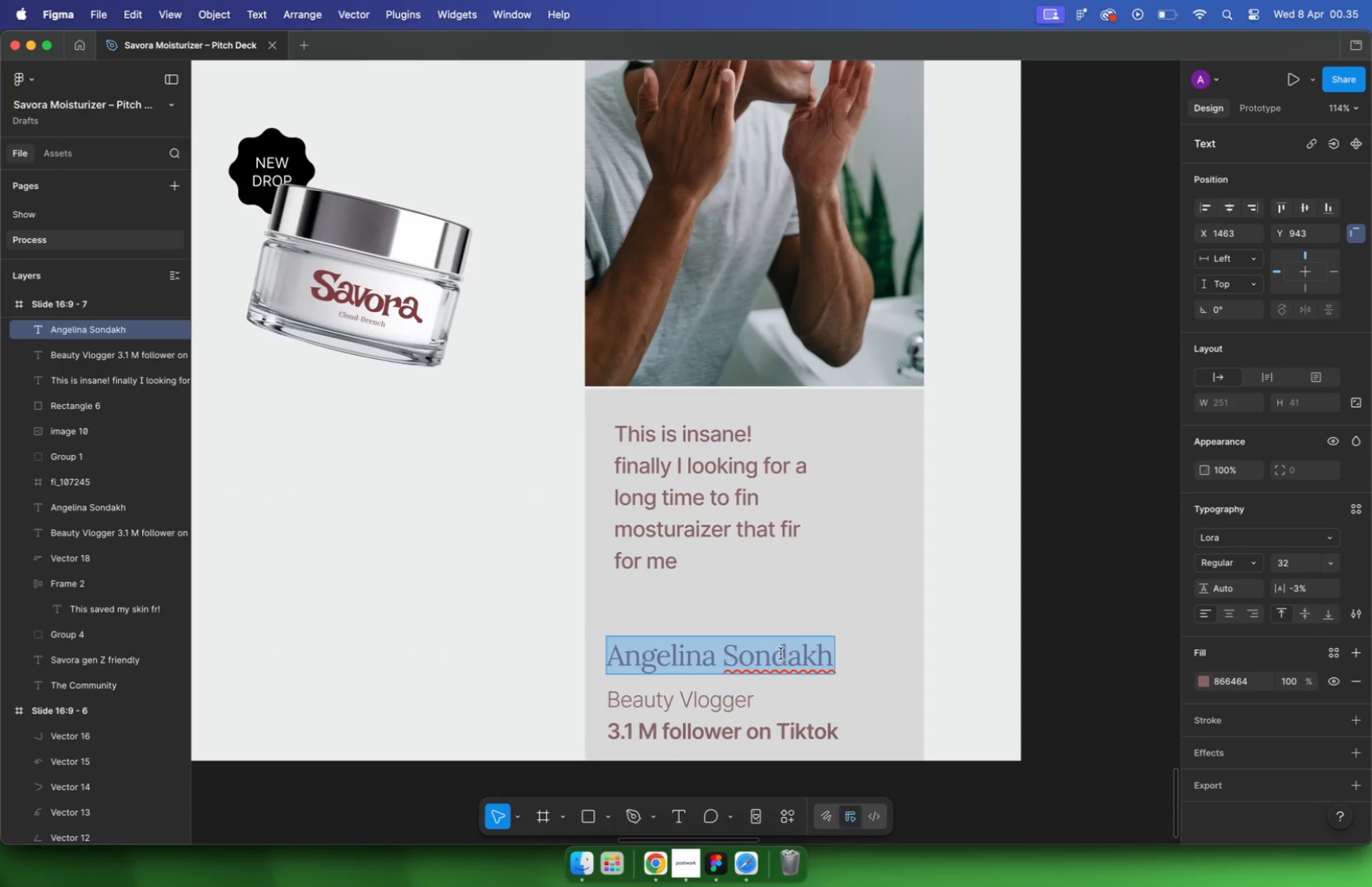 
type(N)
key(Backspace)
key(Backspace)
type(Mario lawalata)
 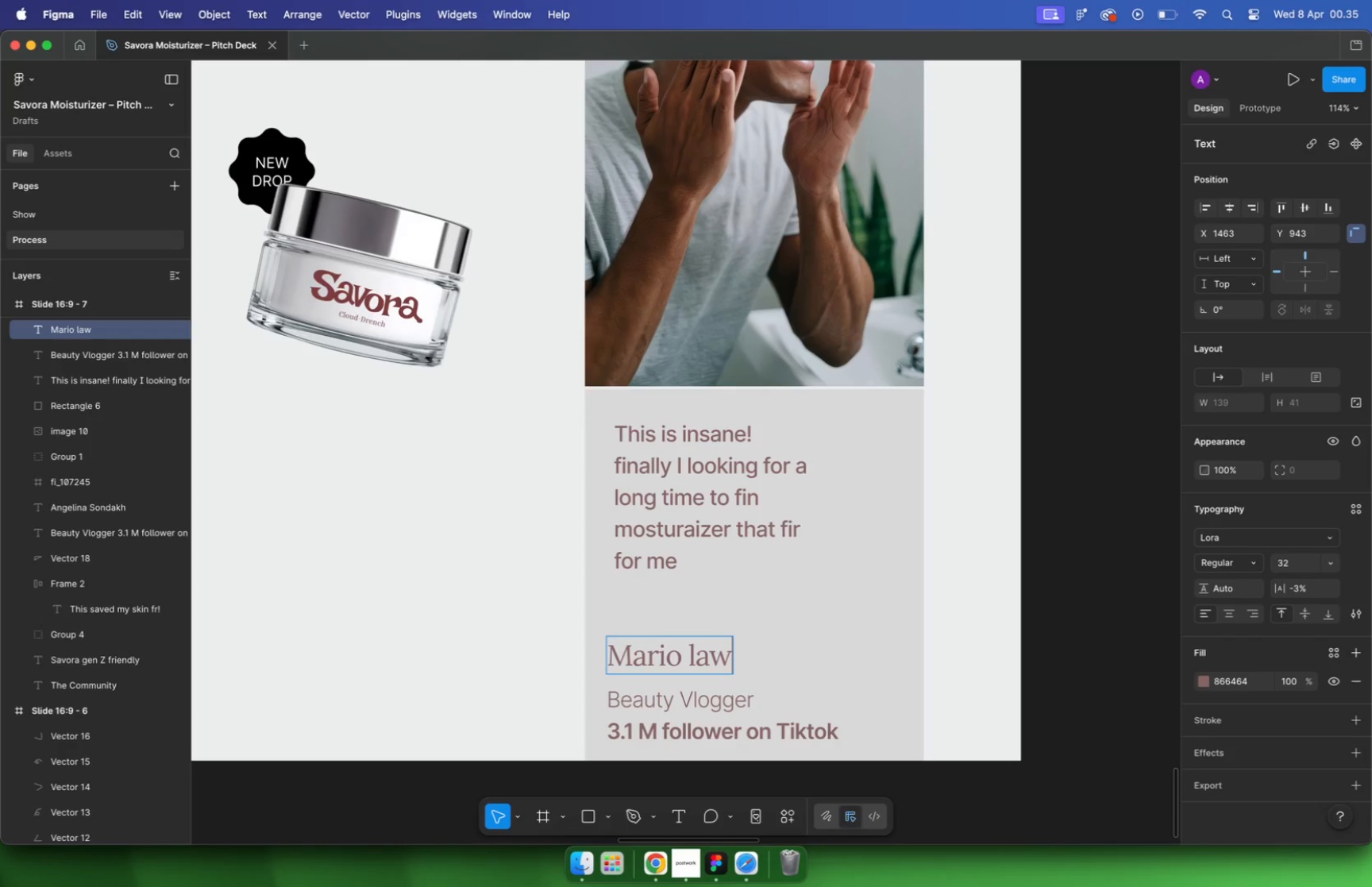 
left_click([1098, 650])
 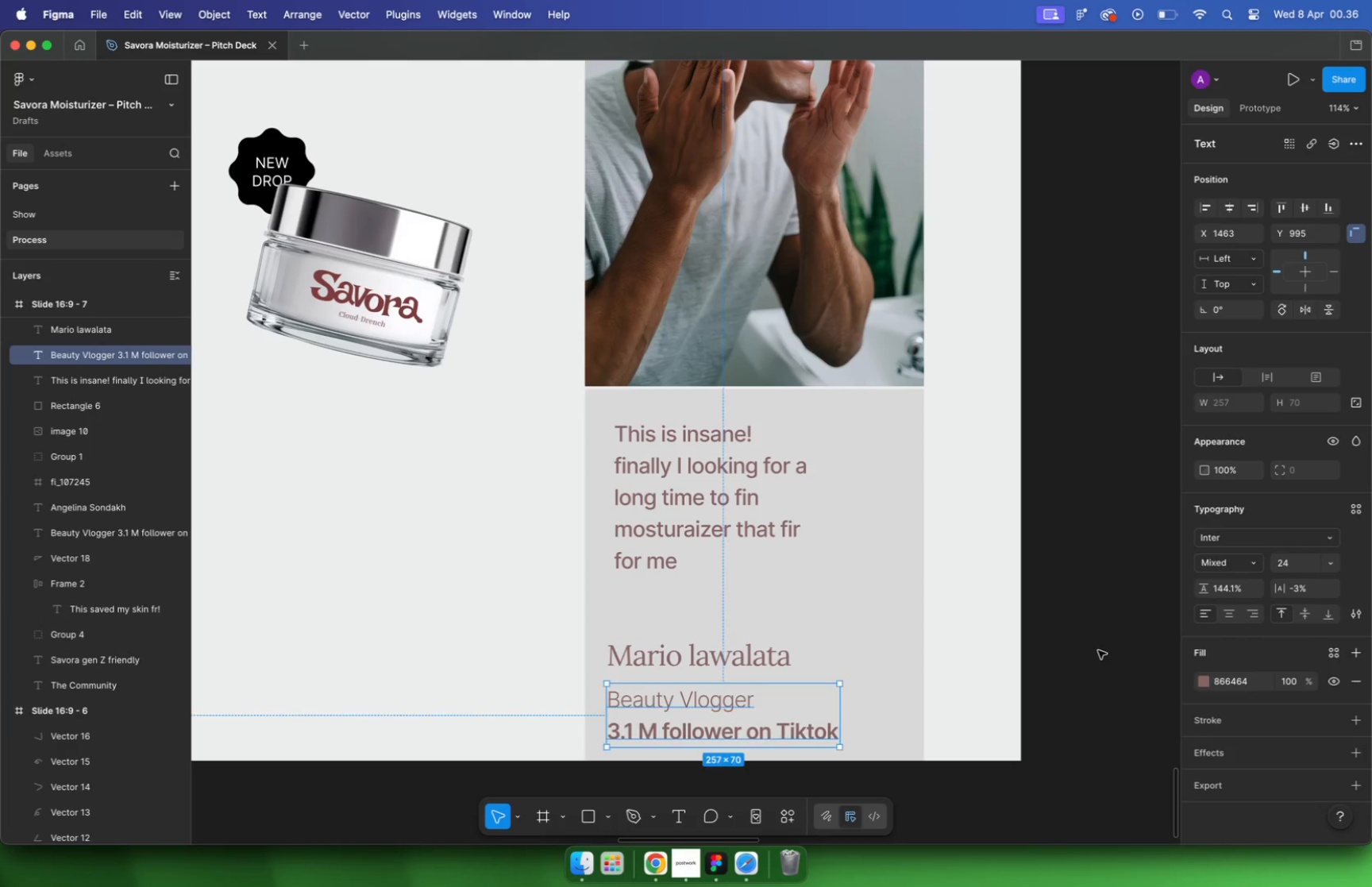 
left_click([747, 668])
 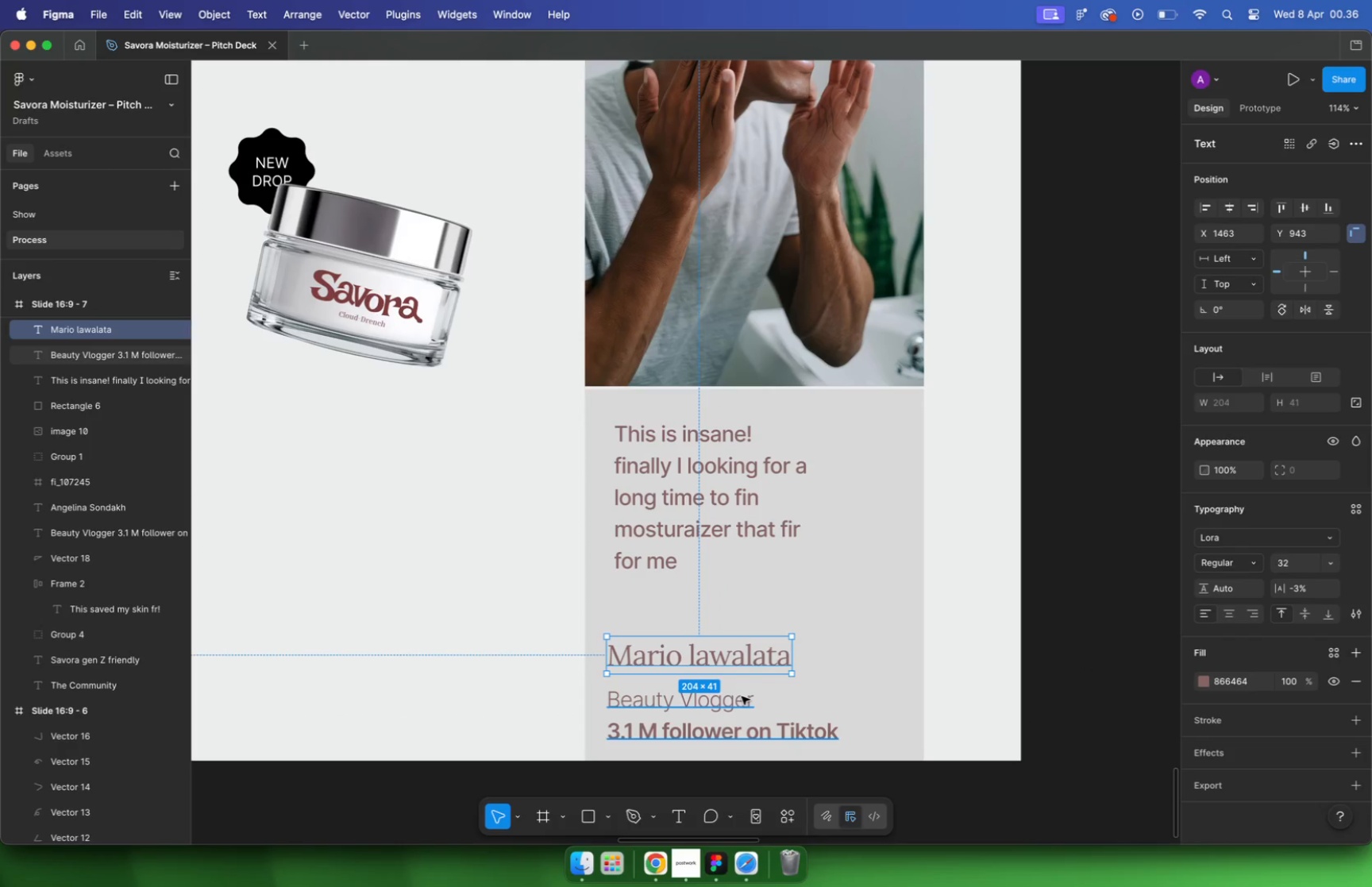 
hold_key(key=ShiftLeft, duration=0.34)
left_click([740, 696])
 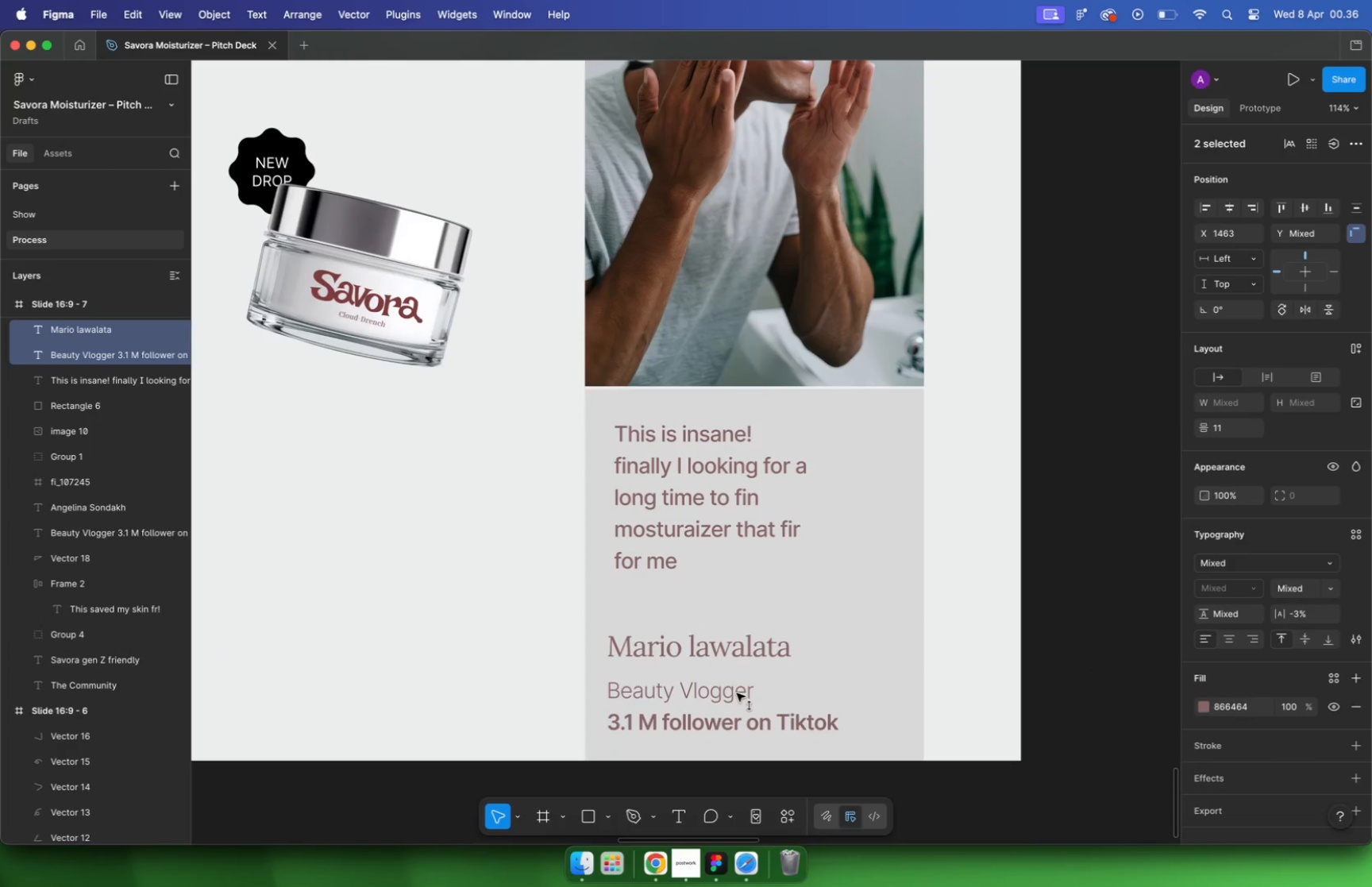 
left_click_drag(start_coordinate=[738, 702], to_coordinate=[737, 689])
 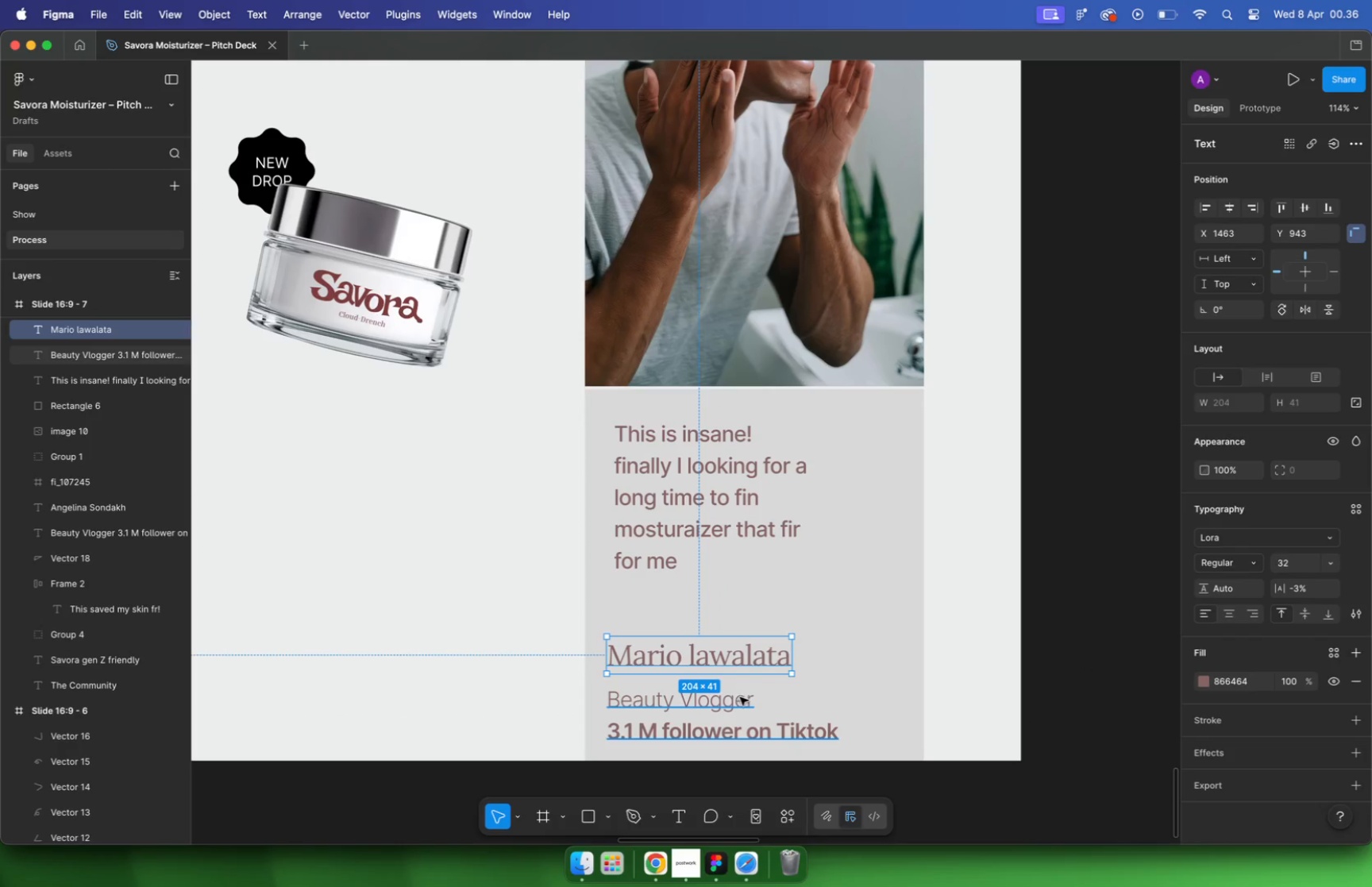 
hold_key(key=ShiftLeft, duration=0.89)
 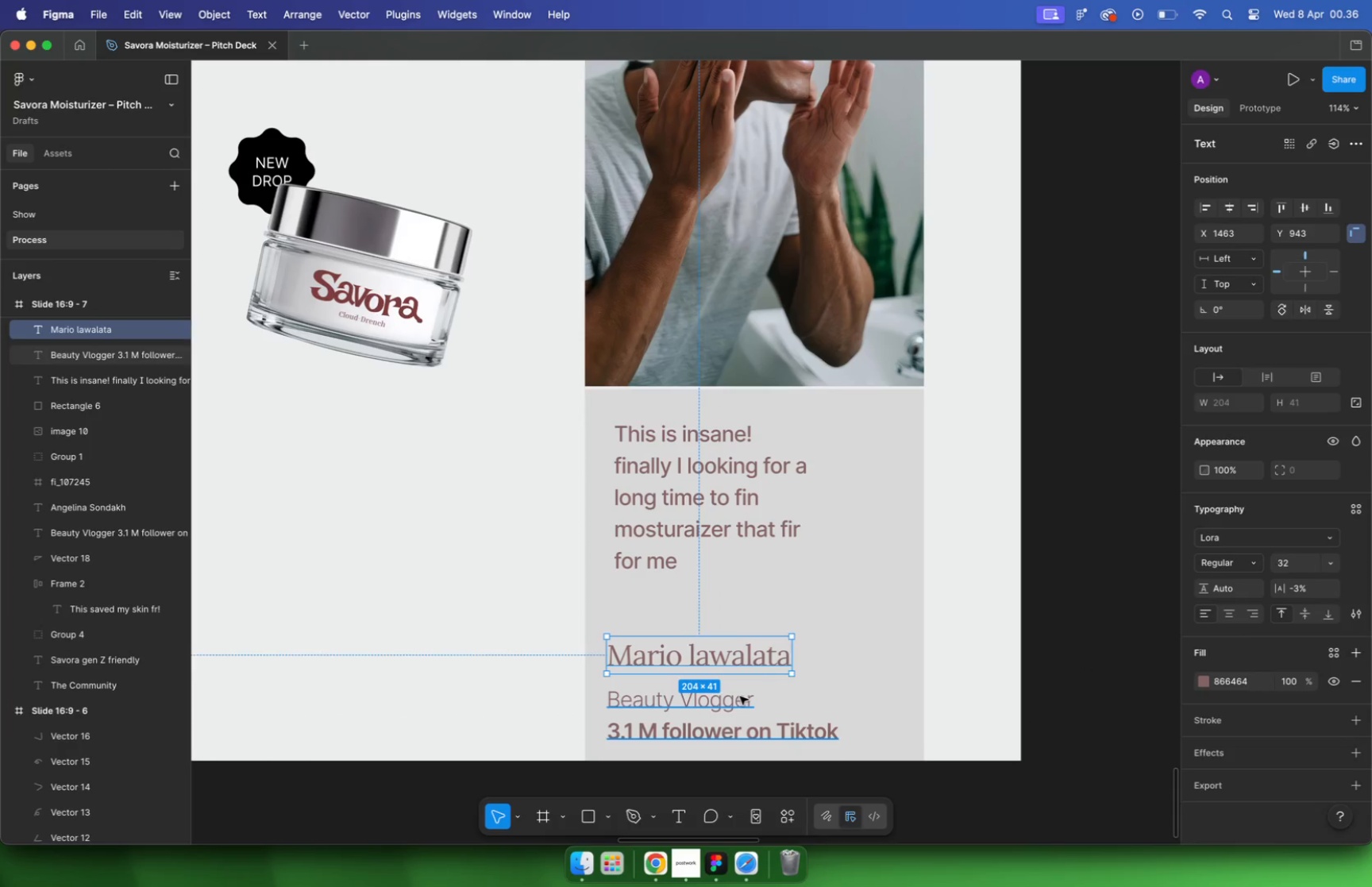 
double_click([662, 685])
 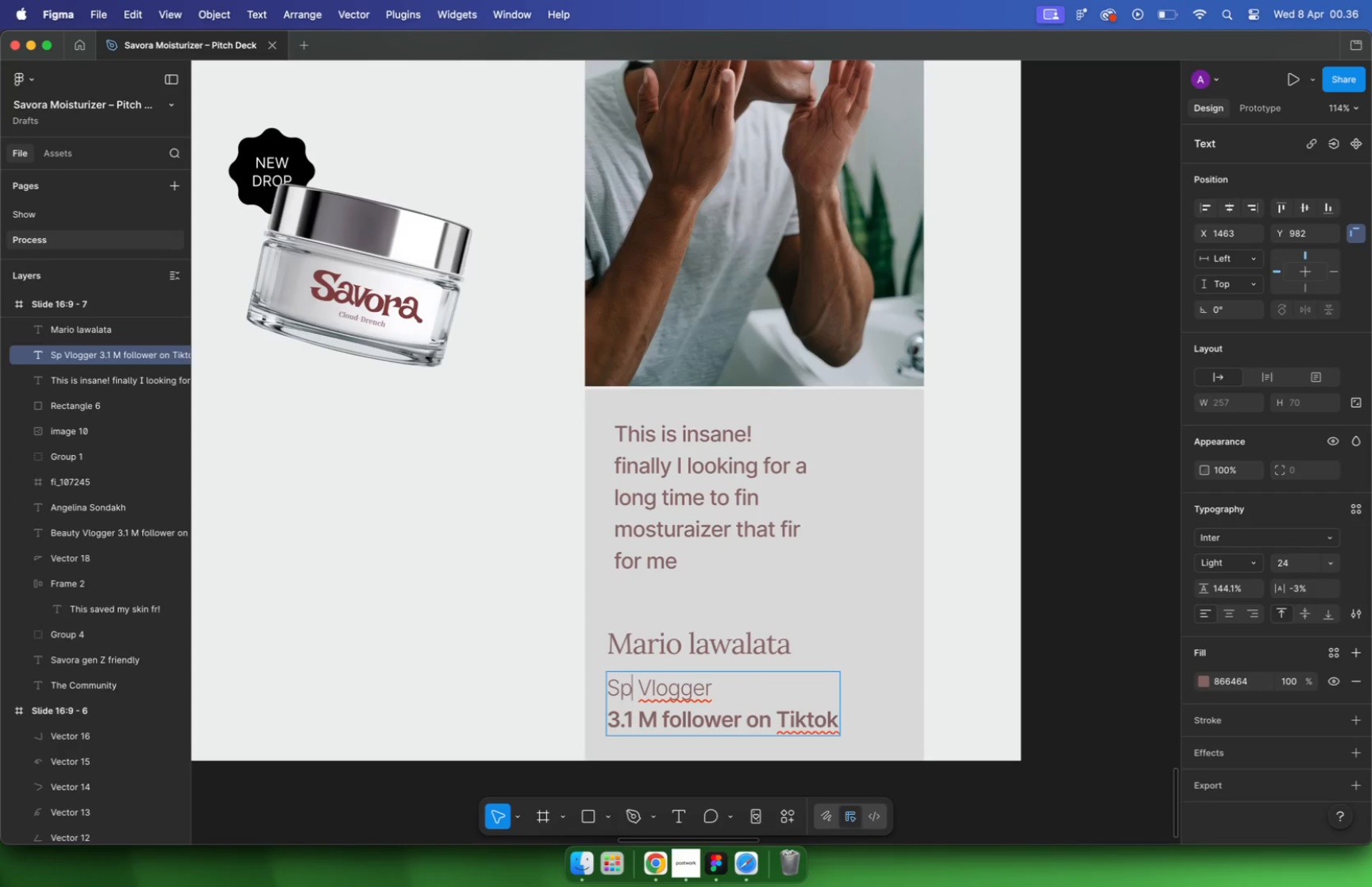 
left_click_drag(start_coordinate=[673, 688], to_coordinate=[585, 677])
 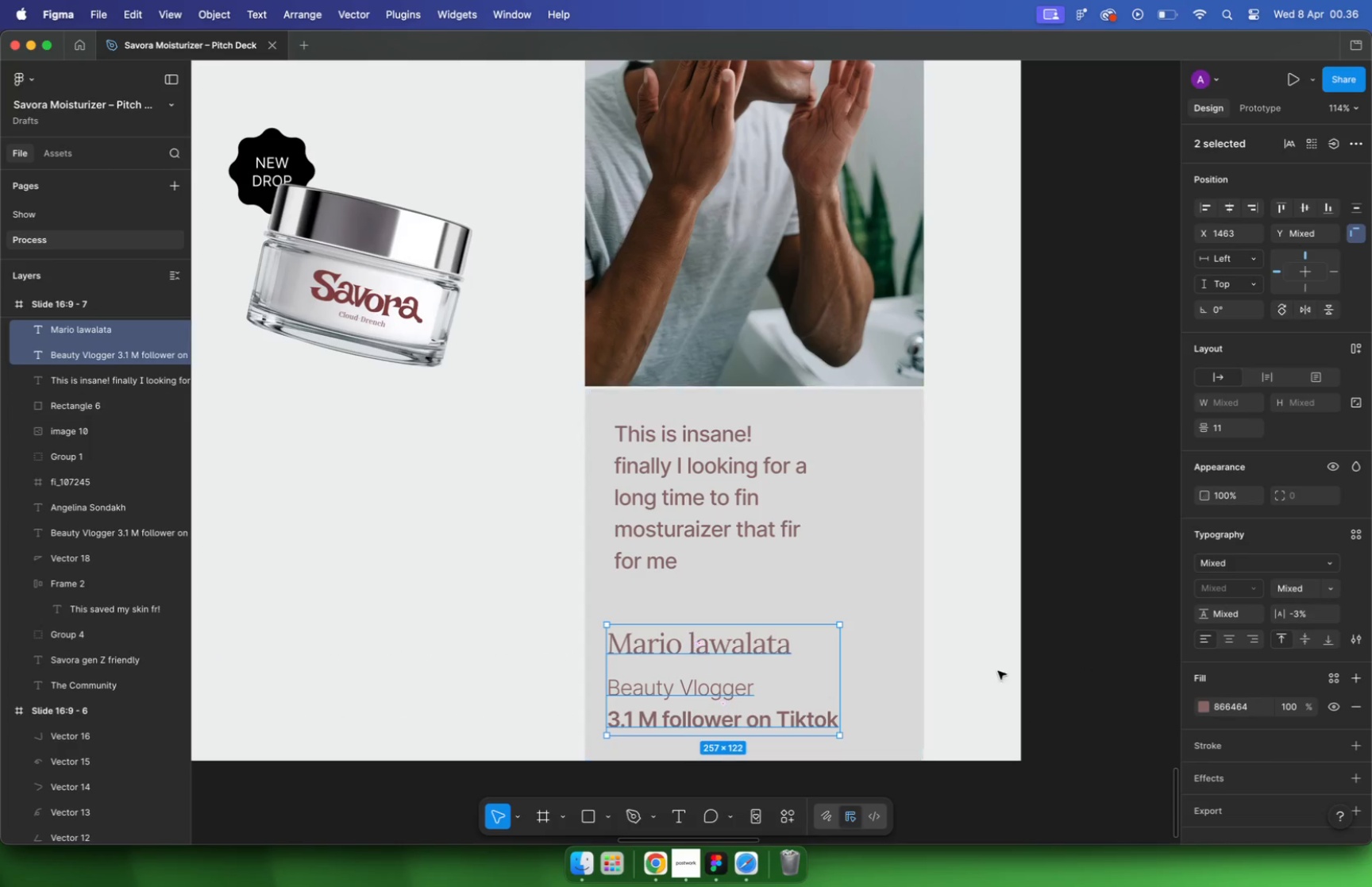 
type(Sport)
 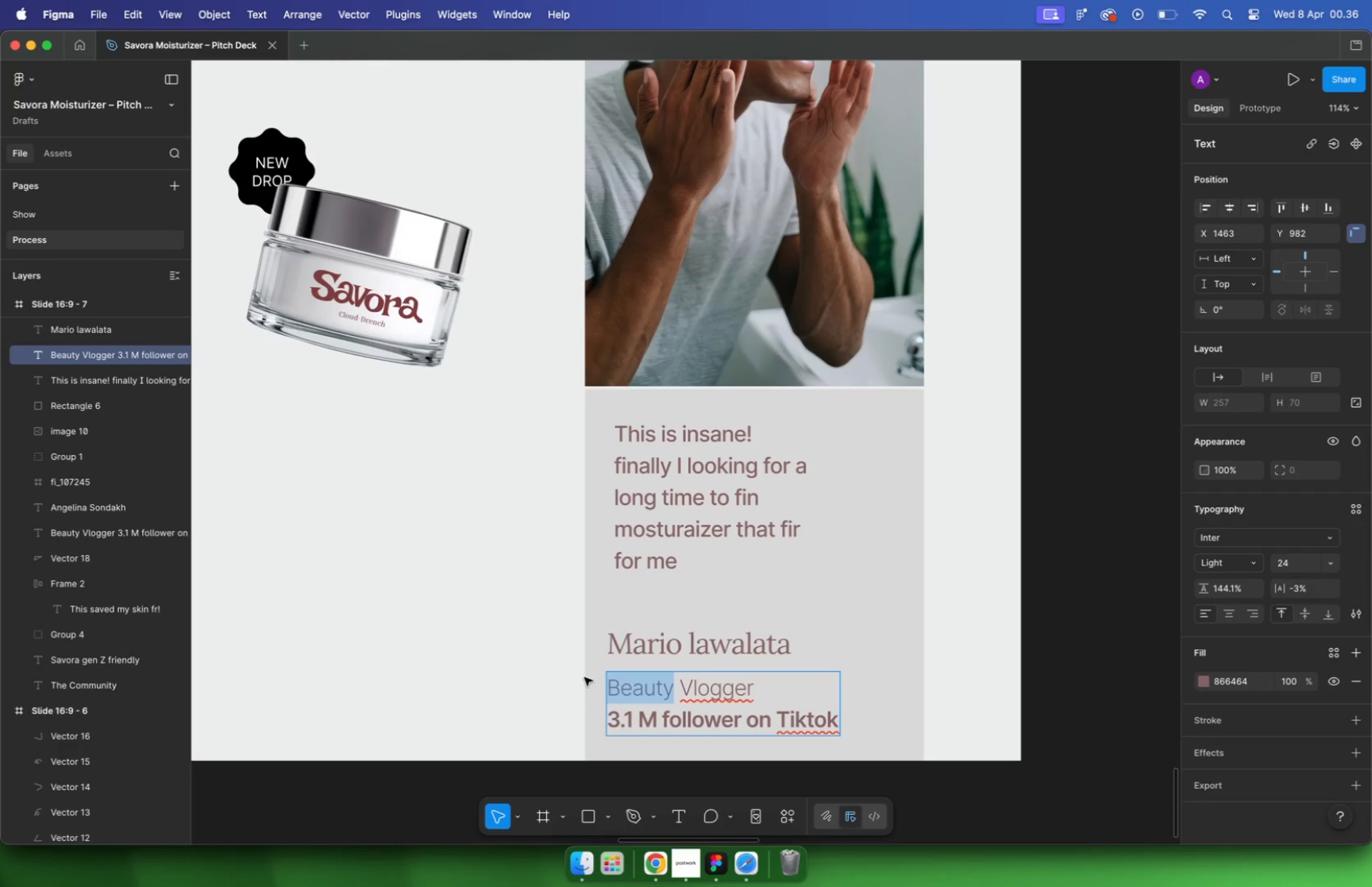 
left_click_drag(start_coordinate=[757, 689], to_coordinate=[531, 672])
 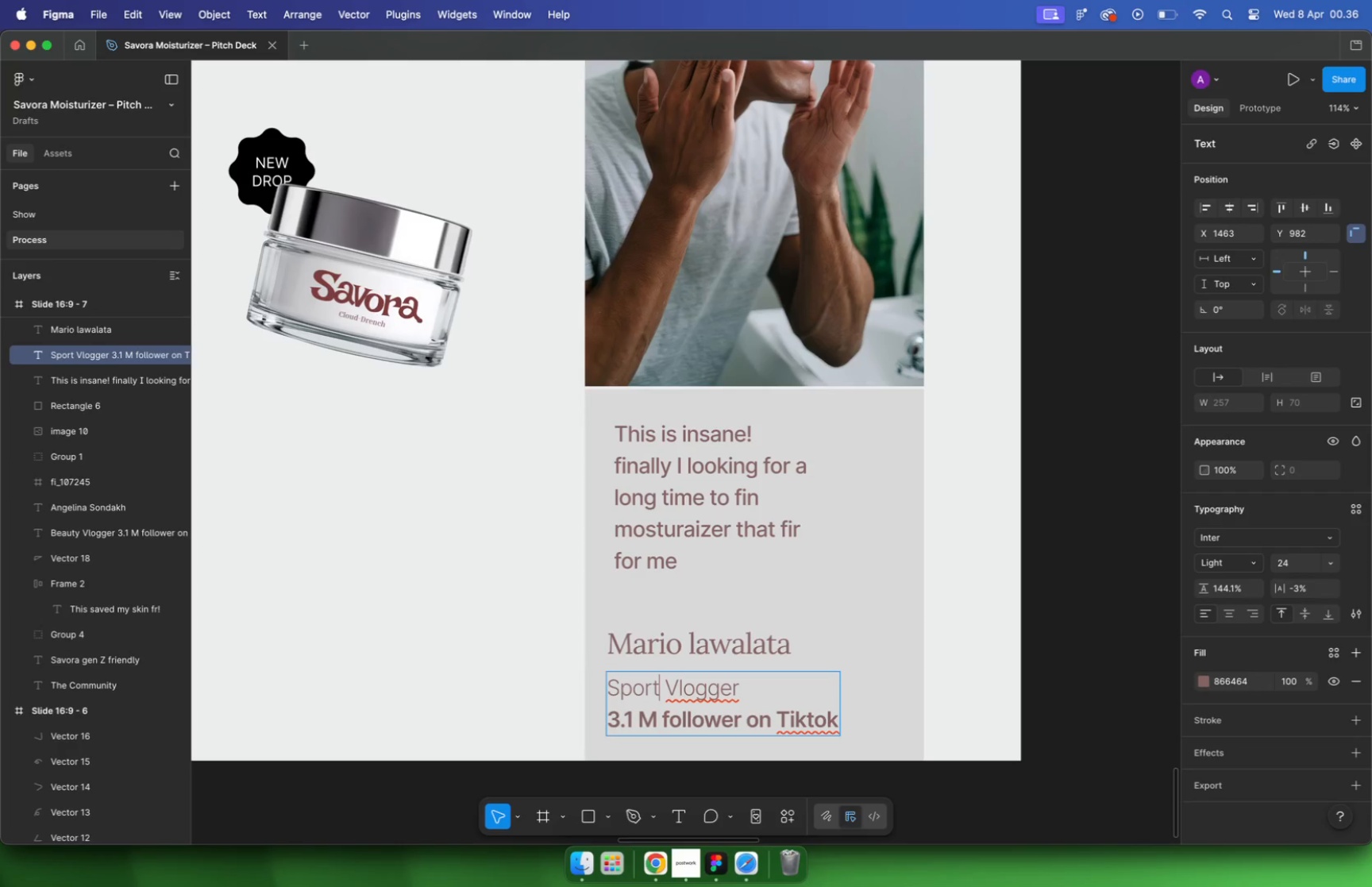 
type(Youtuber)
 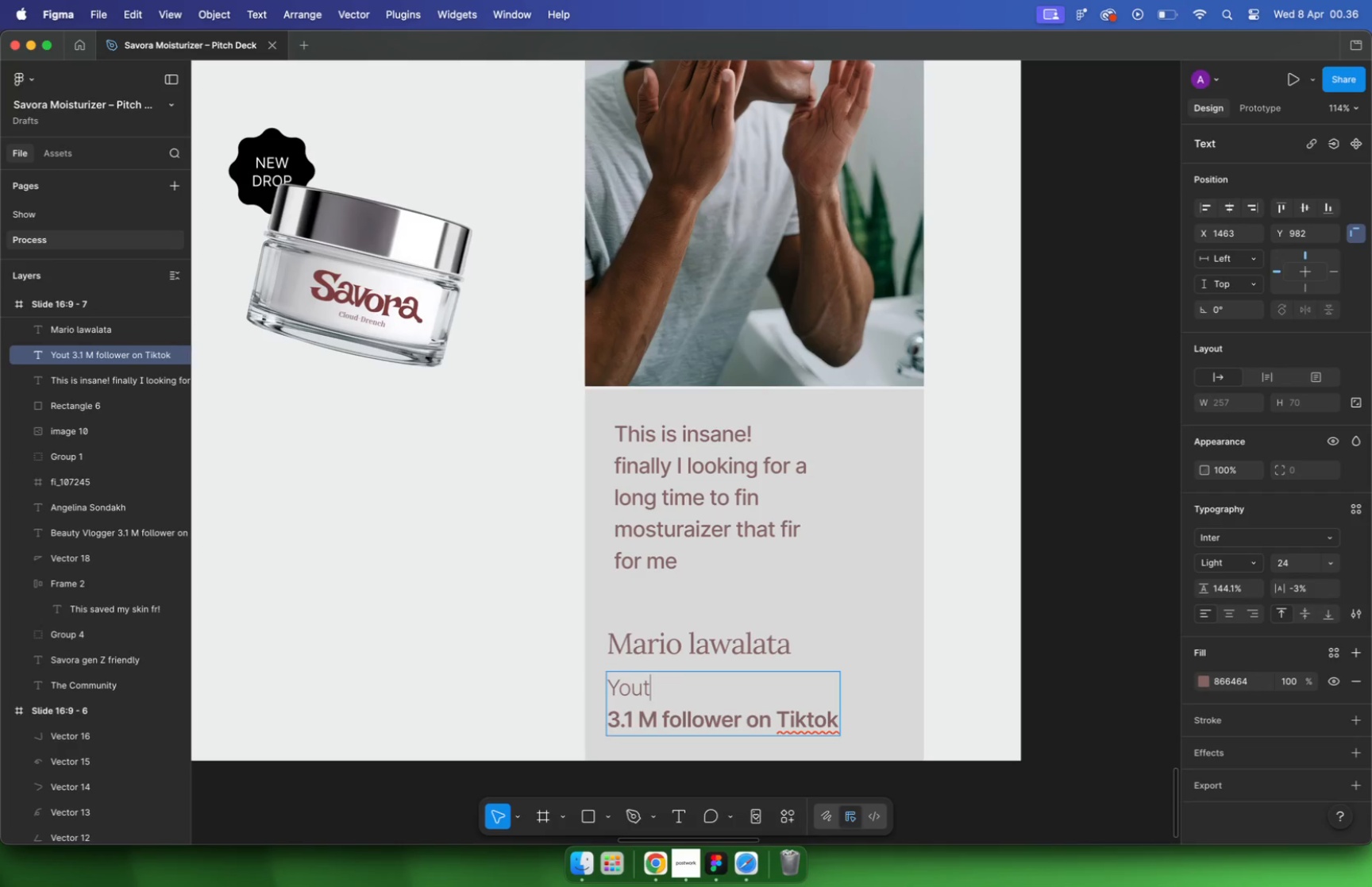 
left_click_drag(start_coordinate=[631, 719], to_coordinate=[593, 712])
 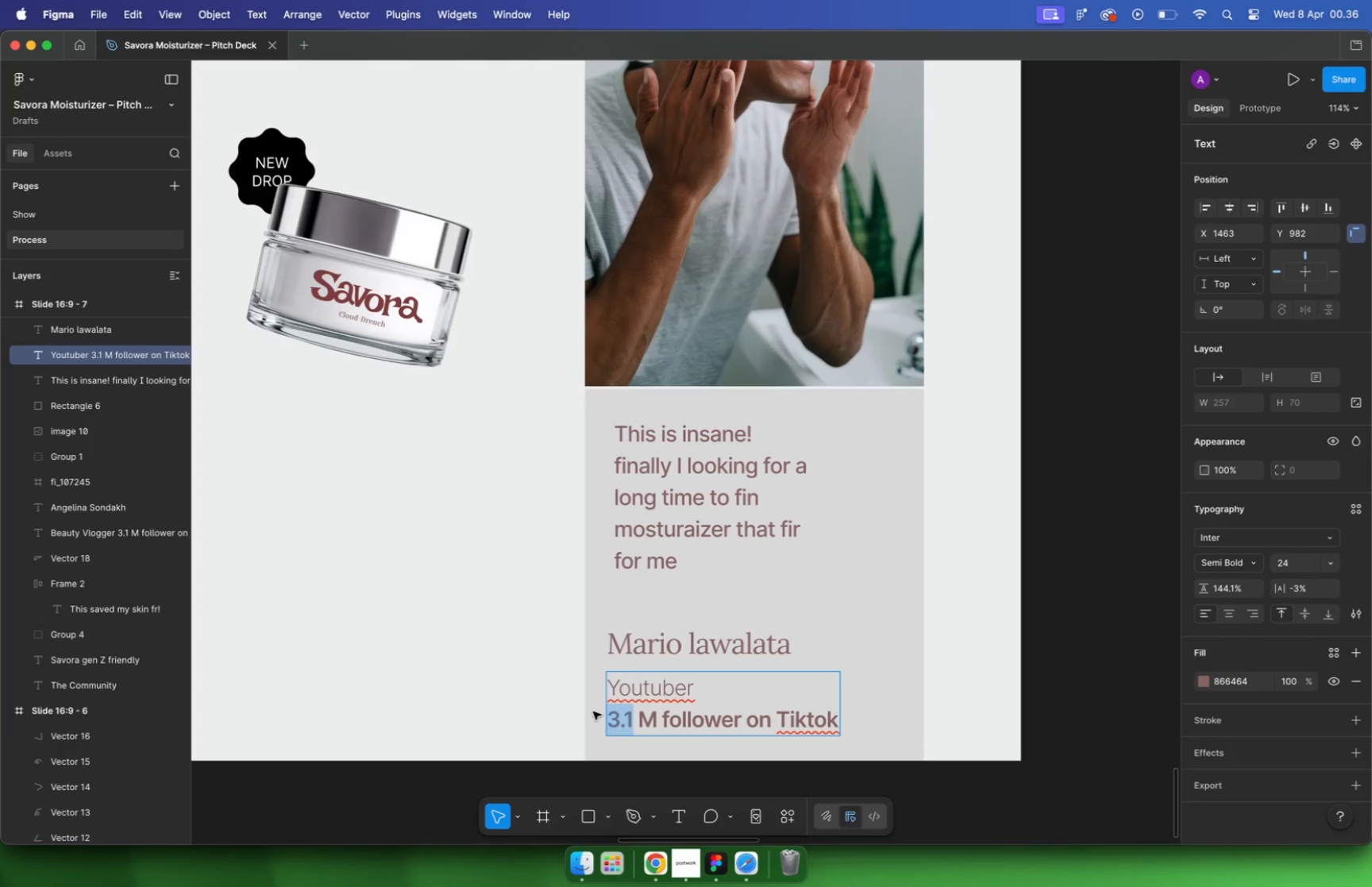 
key(1)
 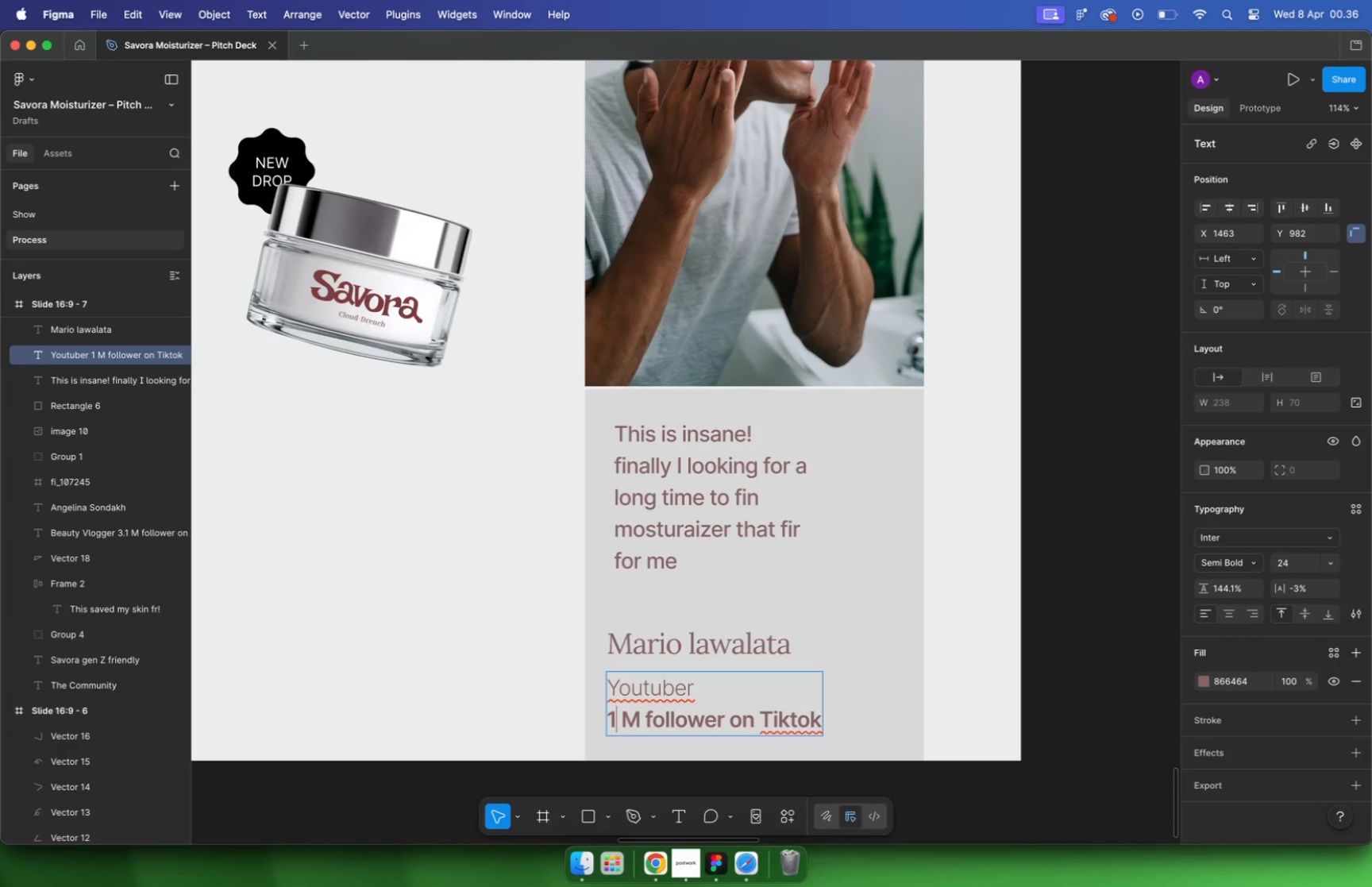 
key(Period)
 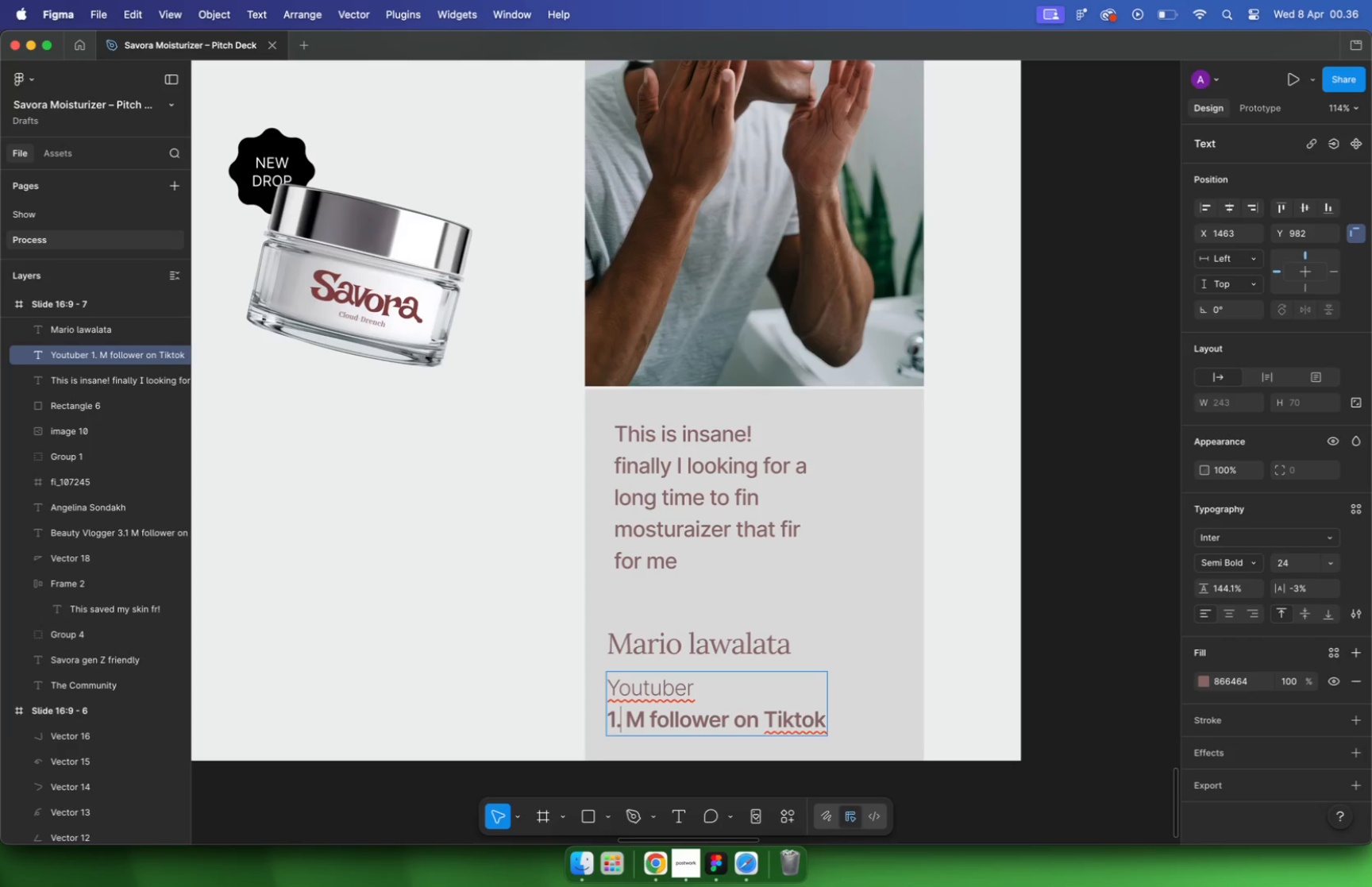 
key(1)
 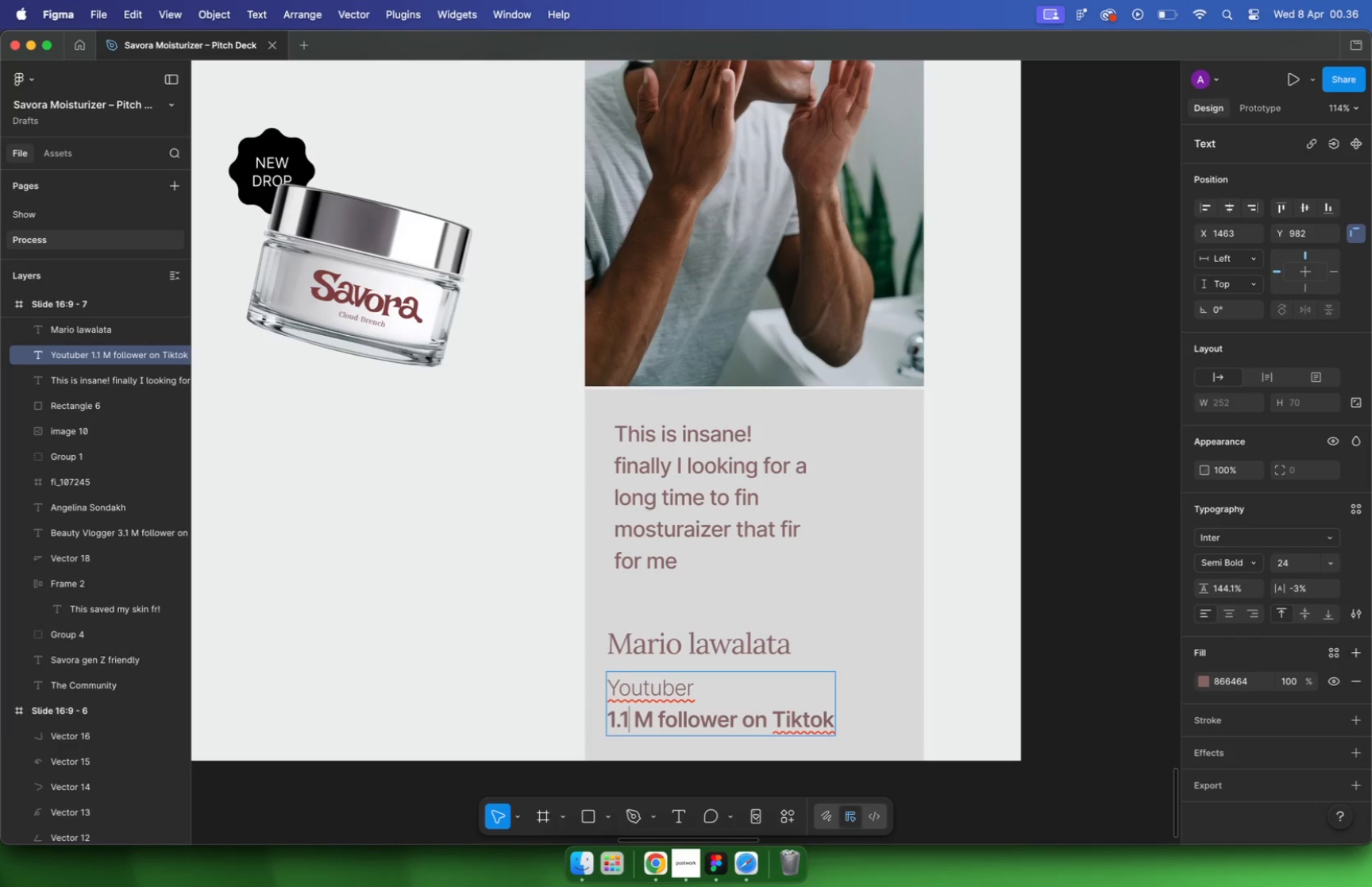 
left_click_drag(start_coordinate=[766, 715], to_coordinate=[661, 718])
 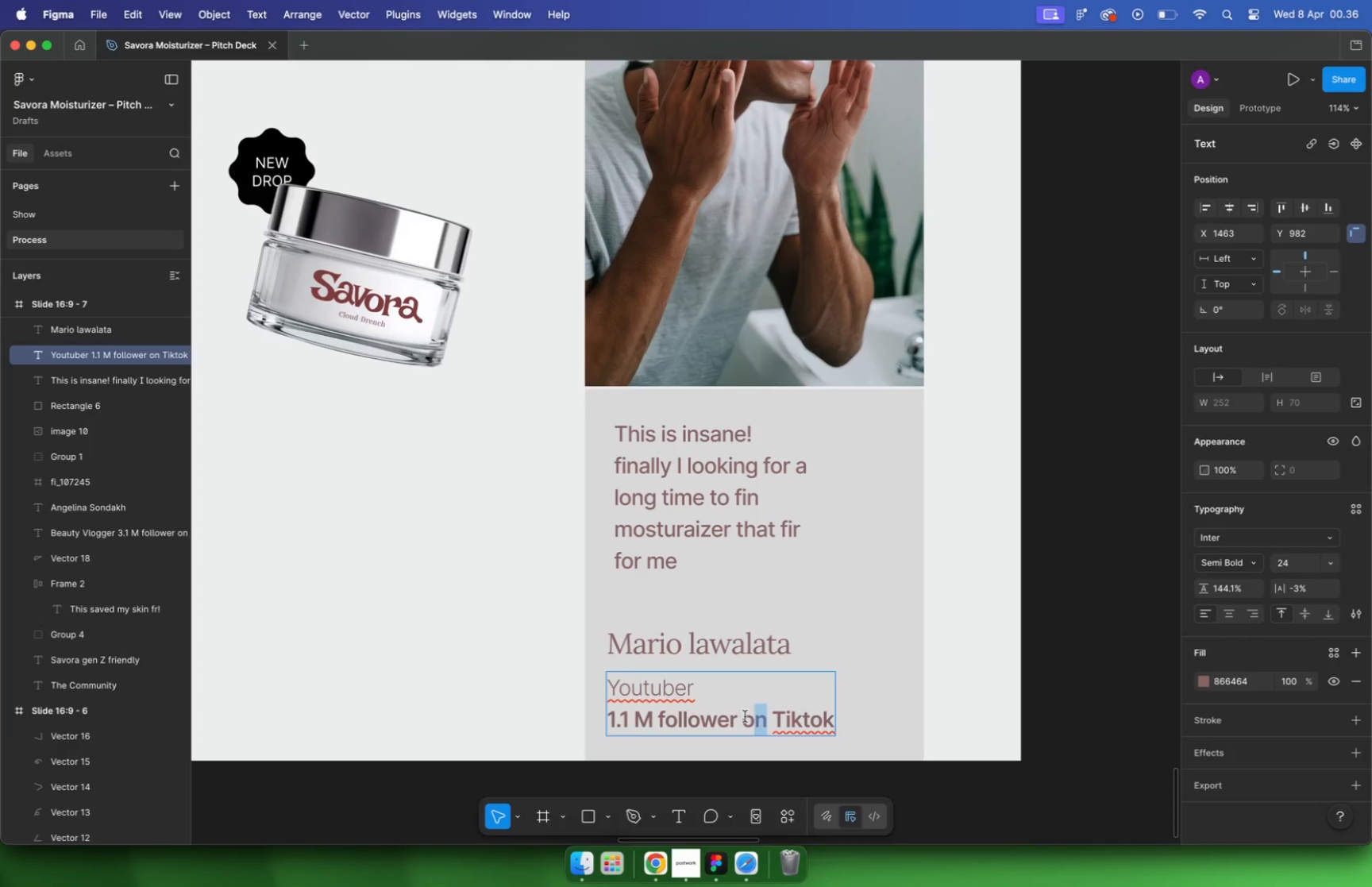 
left_click_drag(start_coordinate=[661, 717], to_coordinate=[903, 716])
 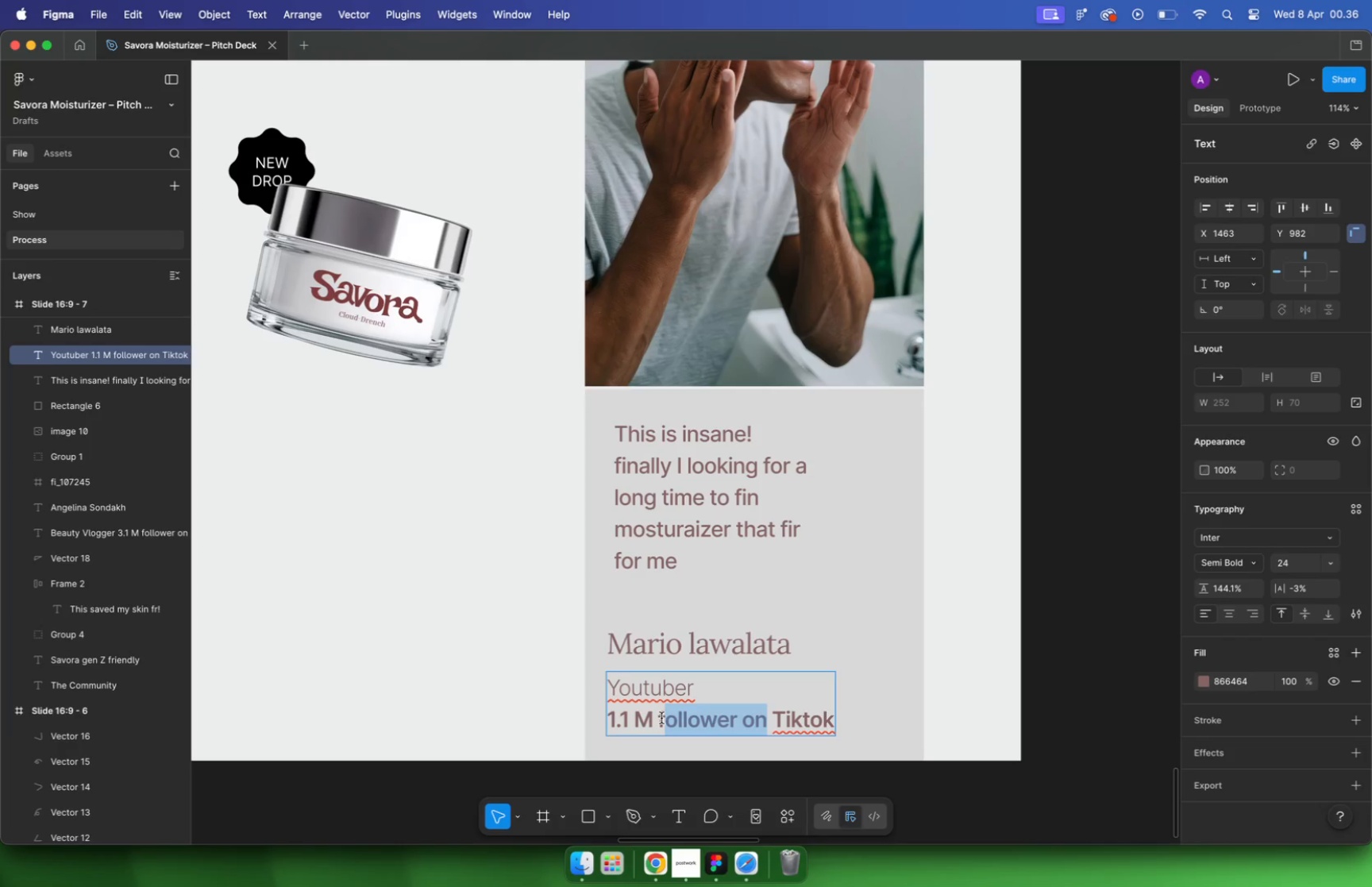 
type(Youtube sun)
key(Backspace)
type(bscribers)
key(Escape)
key(Escape)
 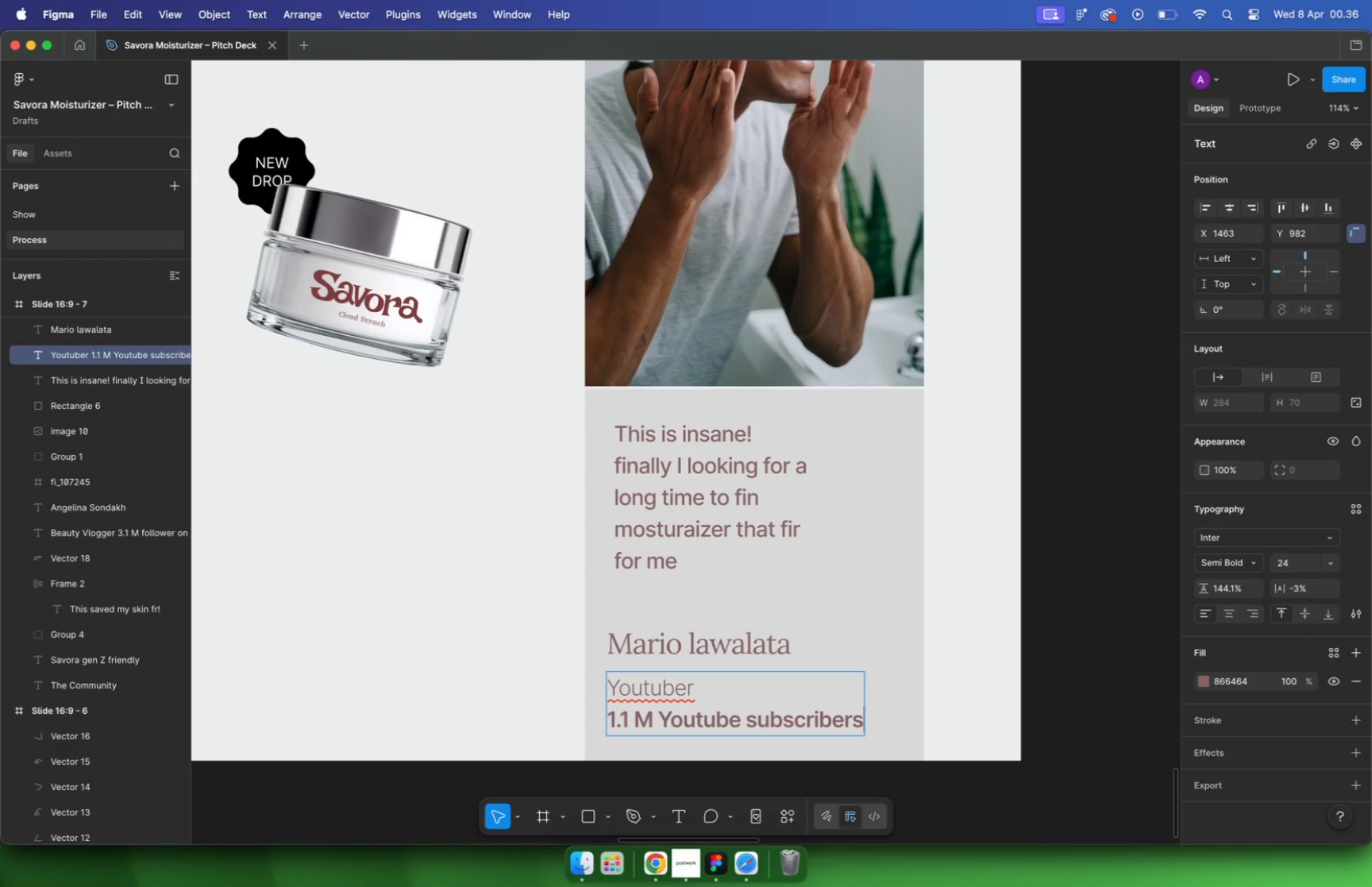 
left_click_drag(start_coordinate=[755, 648], to_coordinate=[753, 643])
 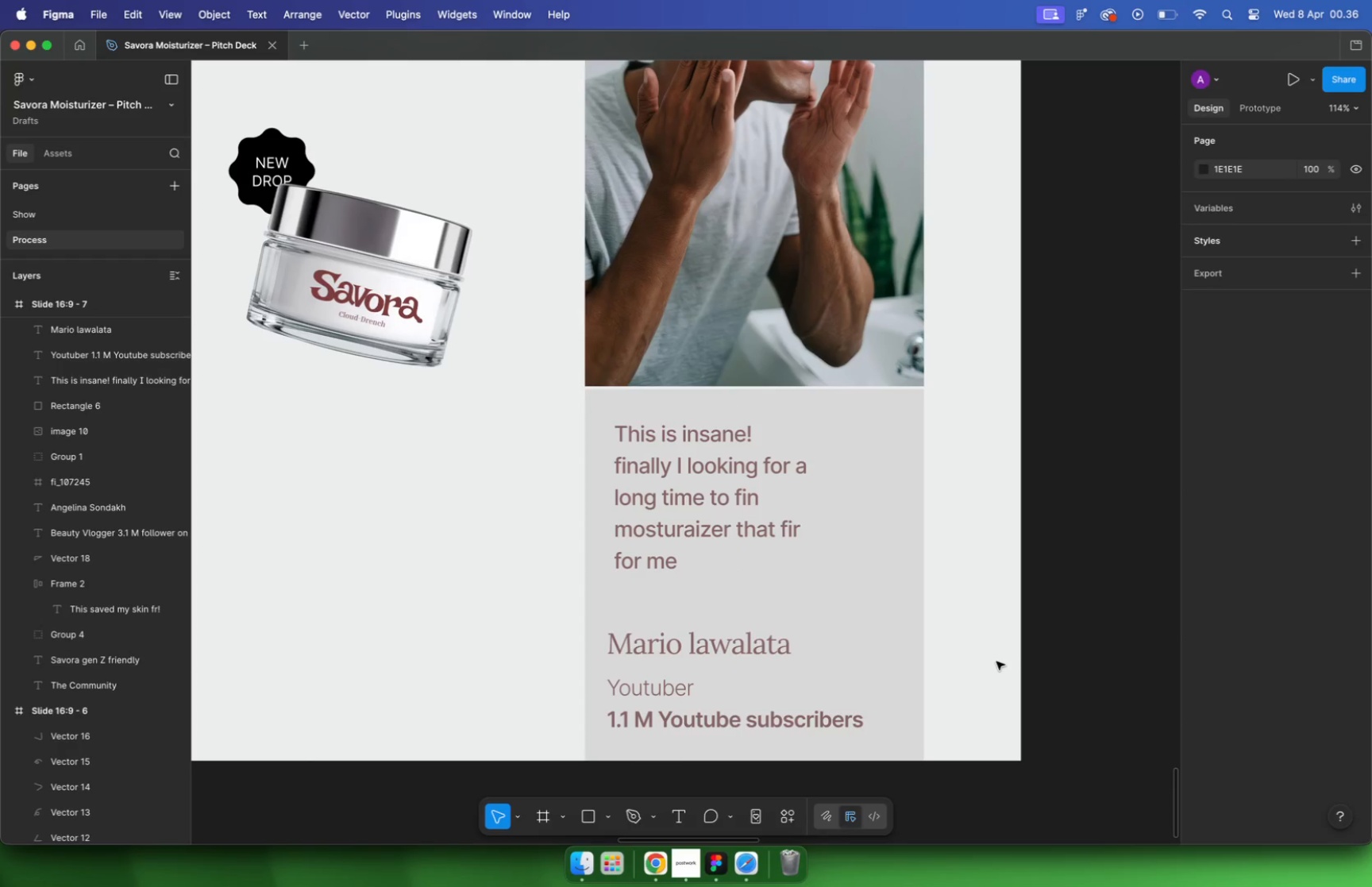 
hold_key(key=ShiftLeft, duration=0.62)
 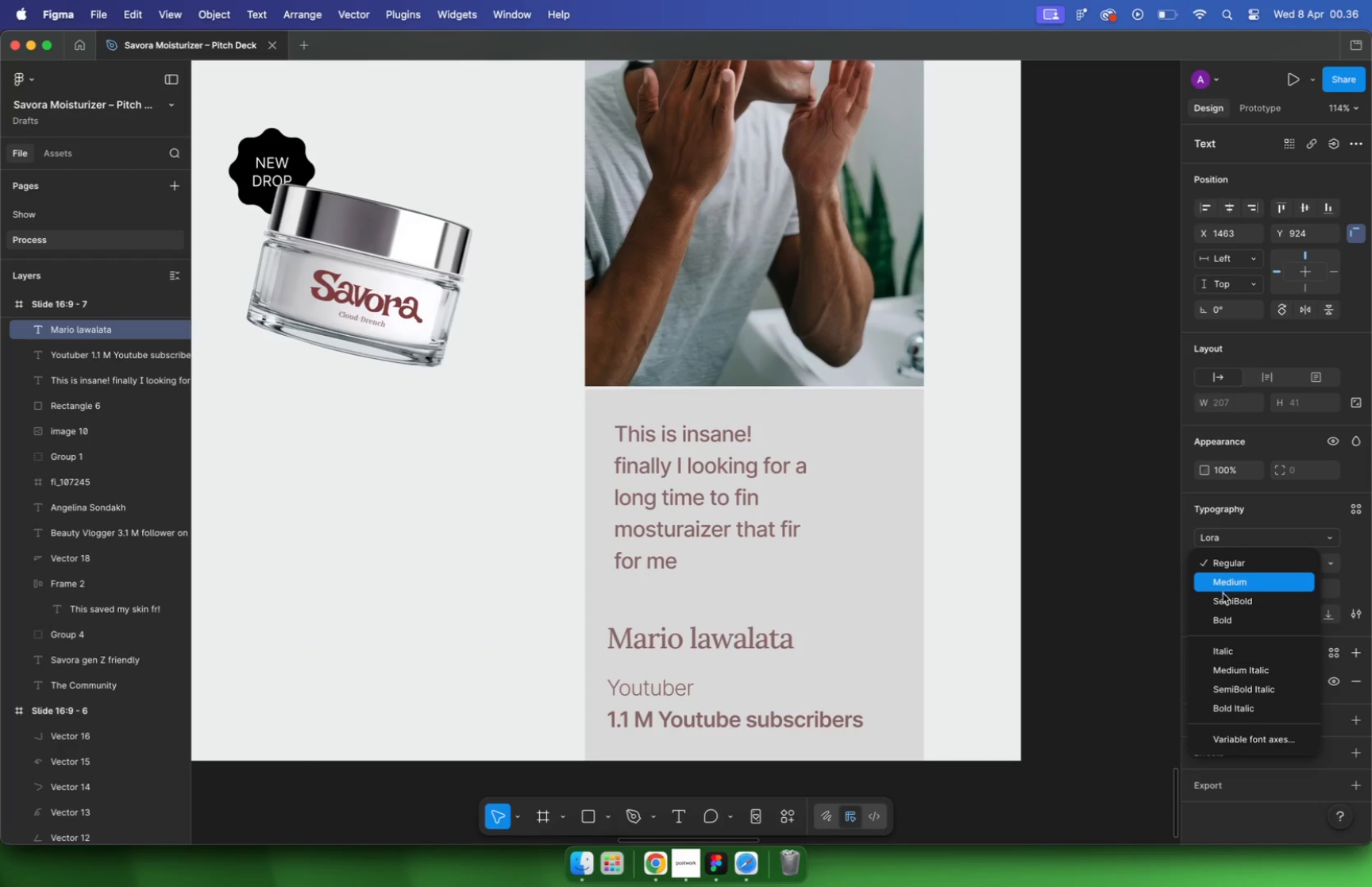 
left_click([1226, 600])
 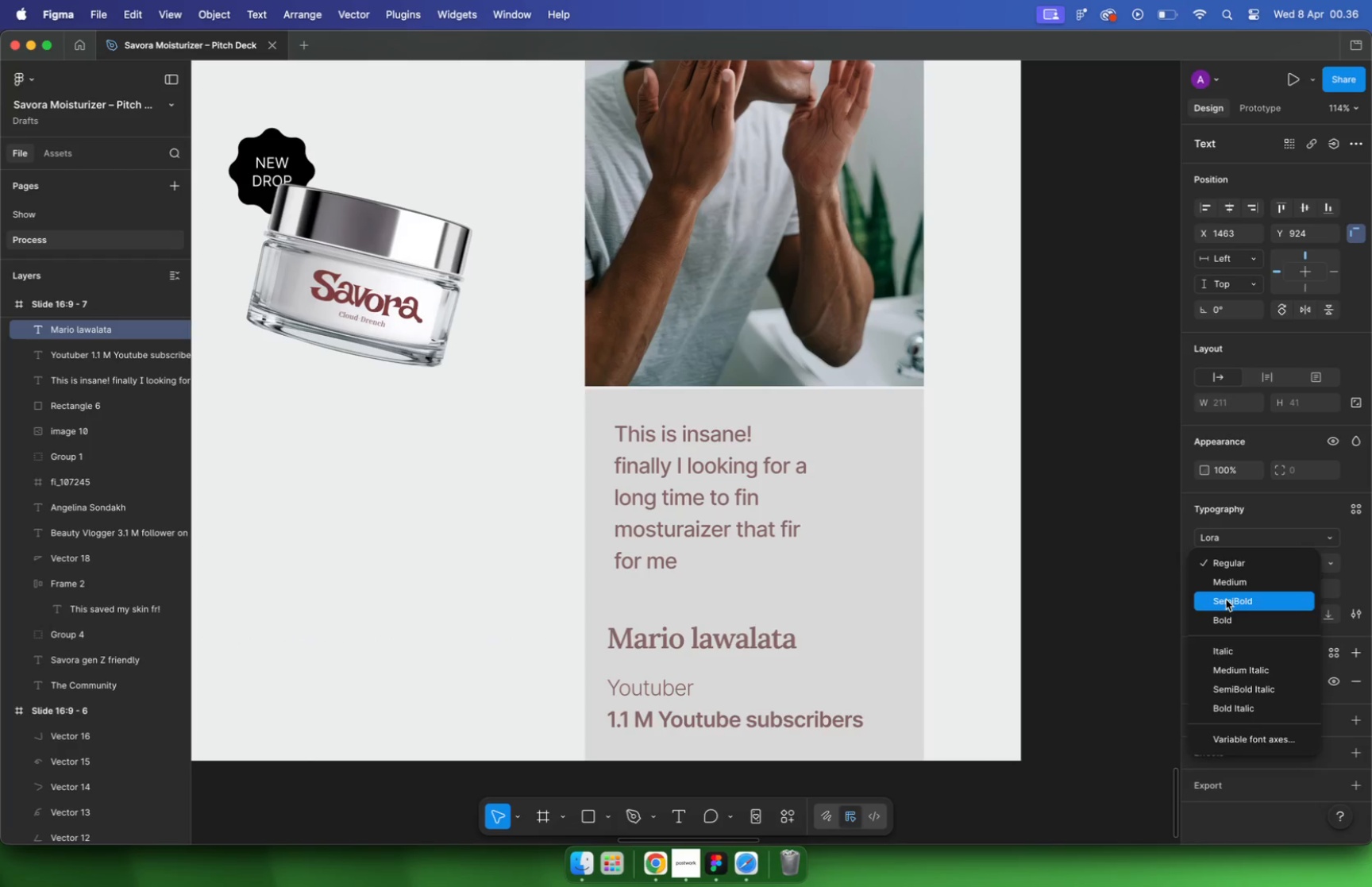 
left_click_drag(start_coordinate=[829, 386], to_coordinate=[828, 392])
 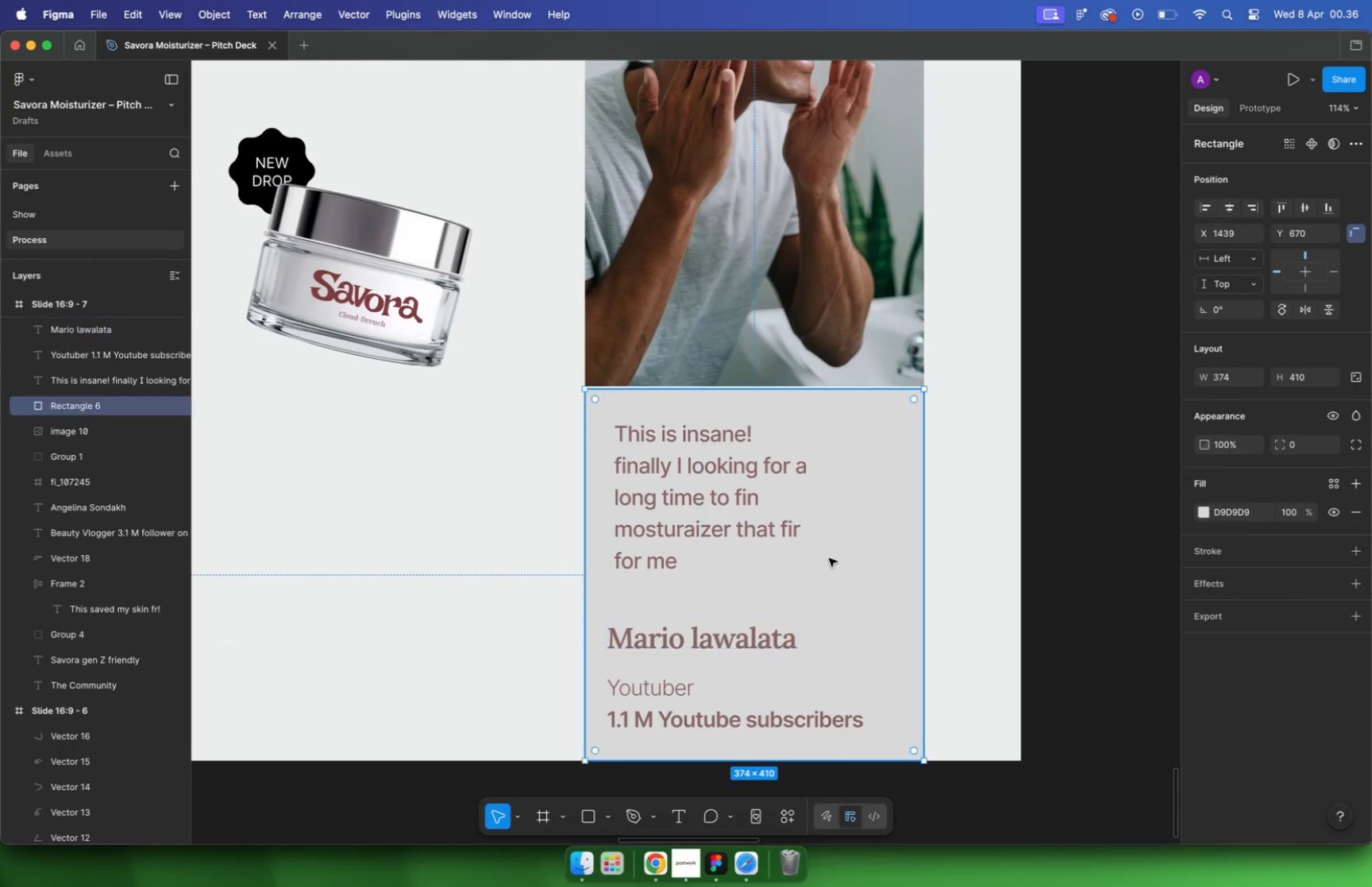 
hold_key(key=CommandLeft, duration=4.34)
scroll: coordinate [1014, 429], scroll_direction: down, amount: 16.0
 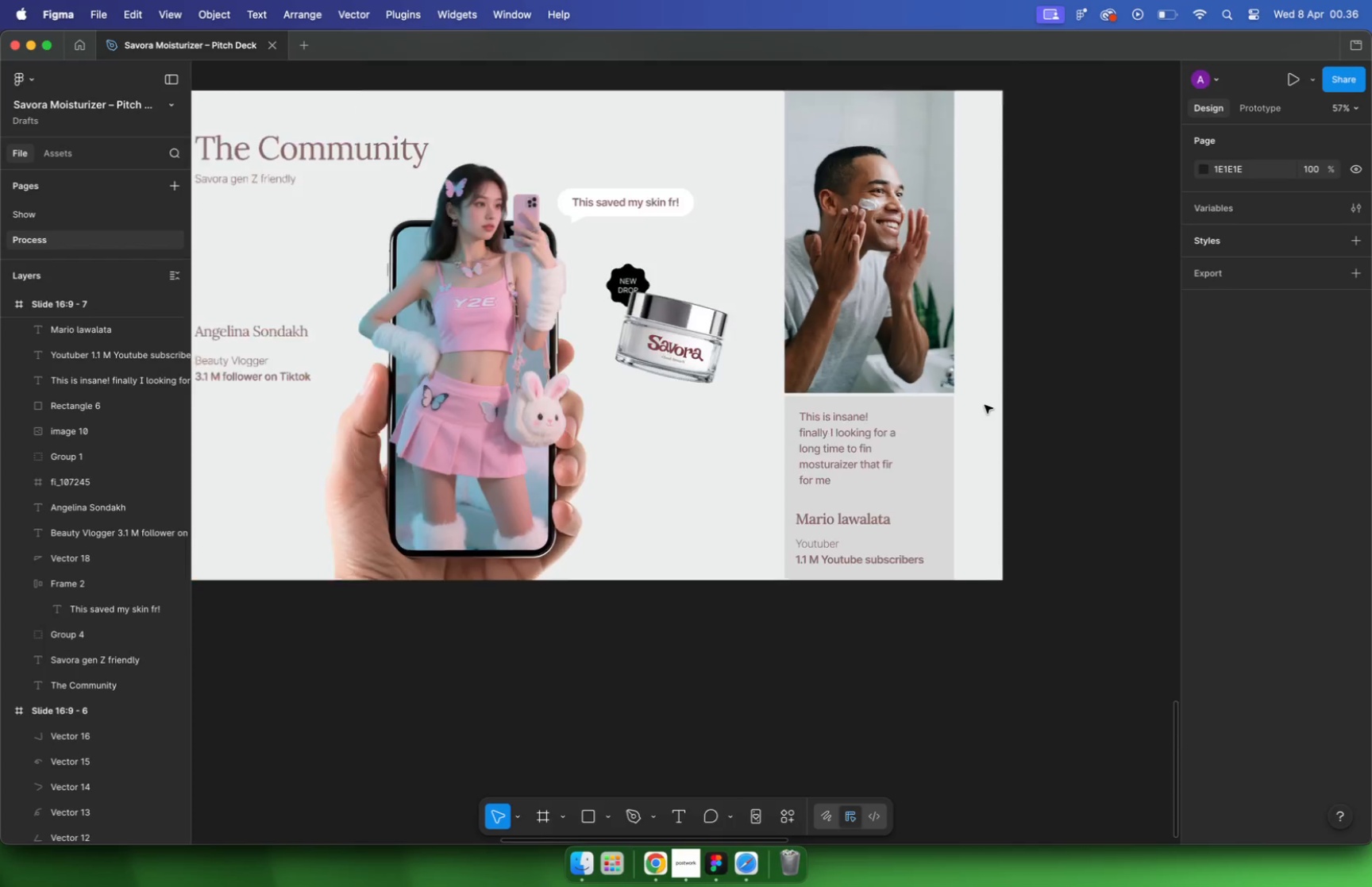 
scroll: coordinate [1015, 429], scroll_direction: up, amount: 5.0
 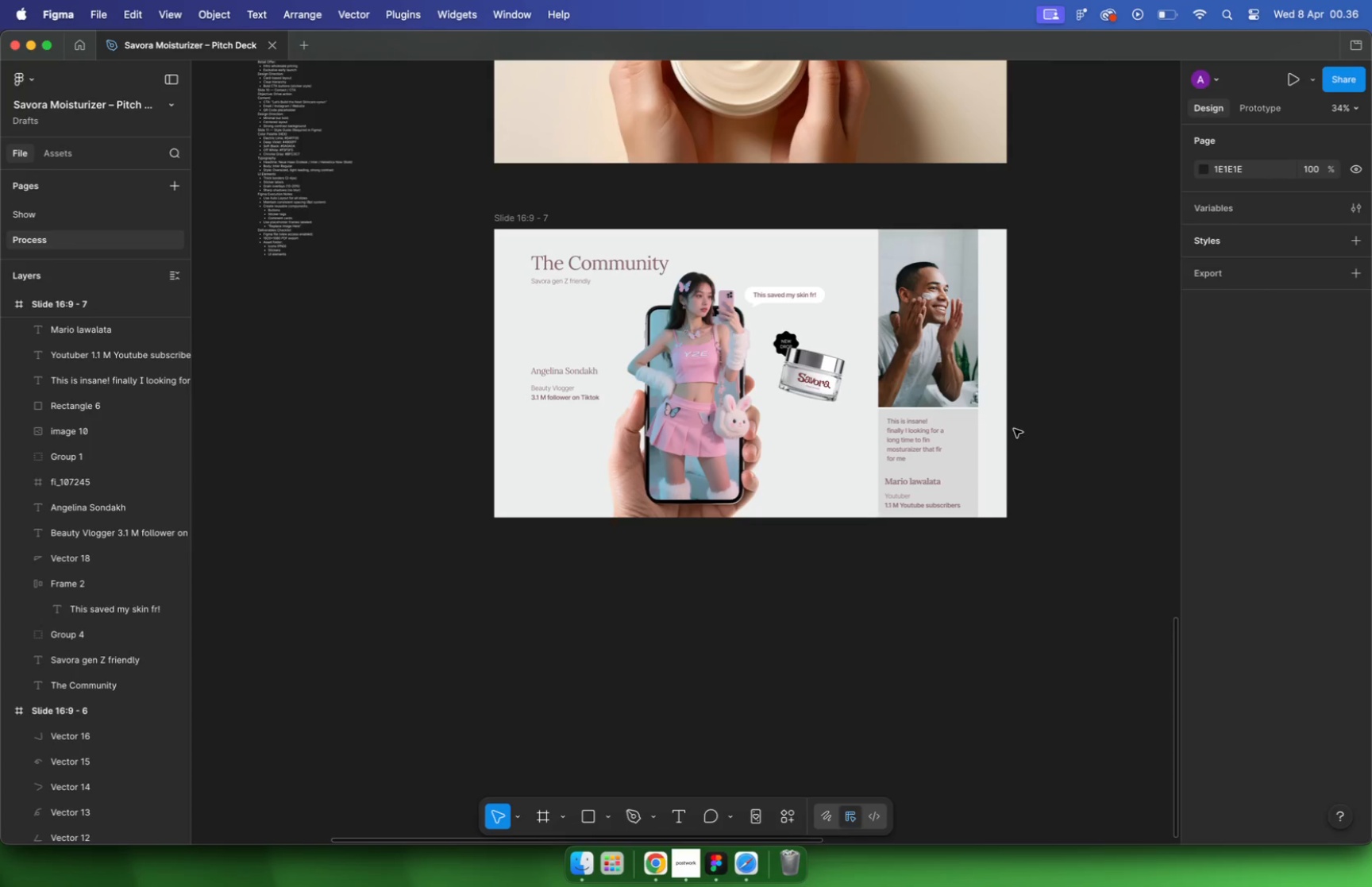 
left_click_drag(start_coordinate=[1006, 503], to_coordinate=[997, 461])
 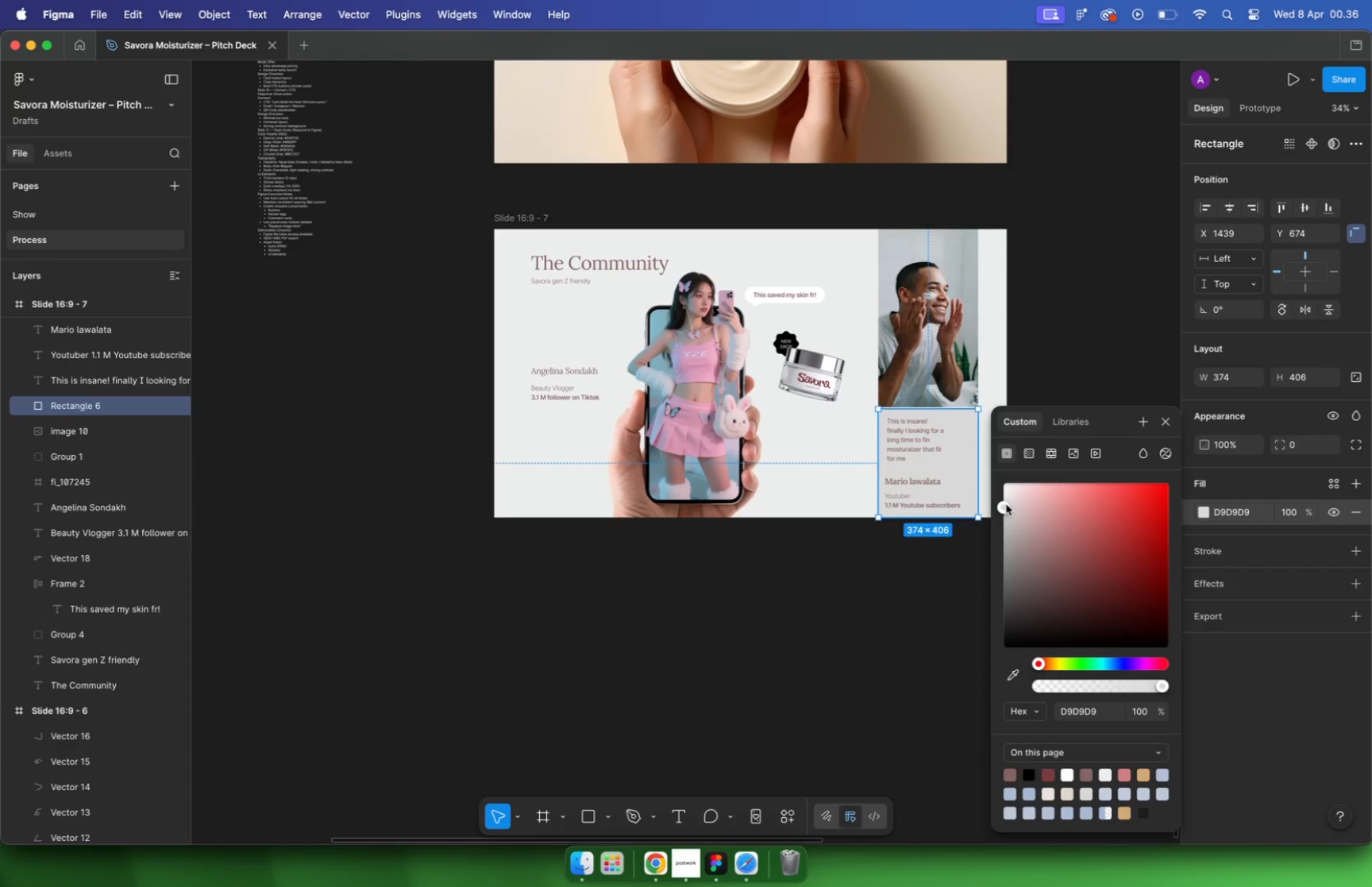 
hold_key(key=CommandLeft, duration=0.64)
scroll: coordinate [997, 510], scroll_direction: up, amount: 8.0
 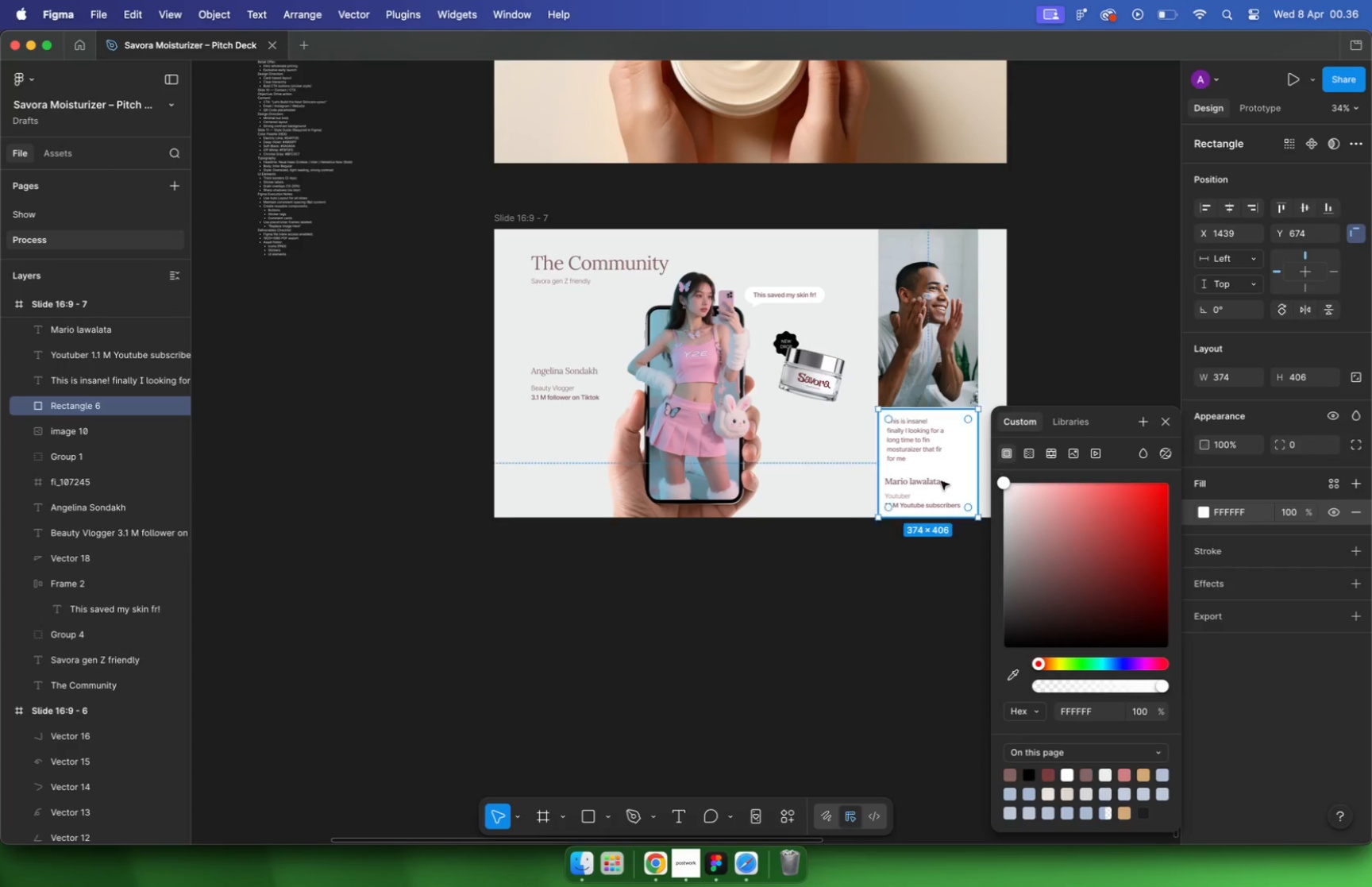 
key(Meta+Z)
 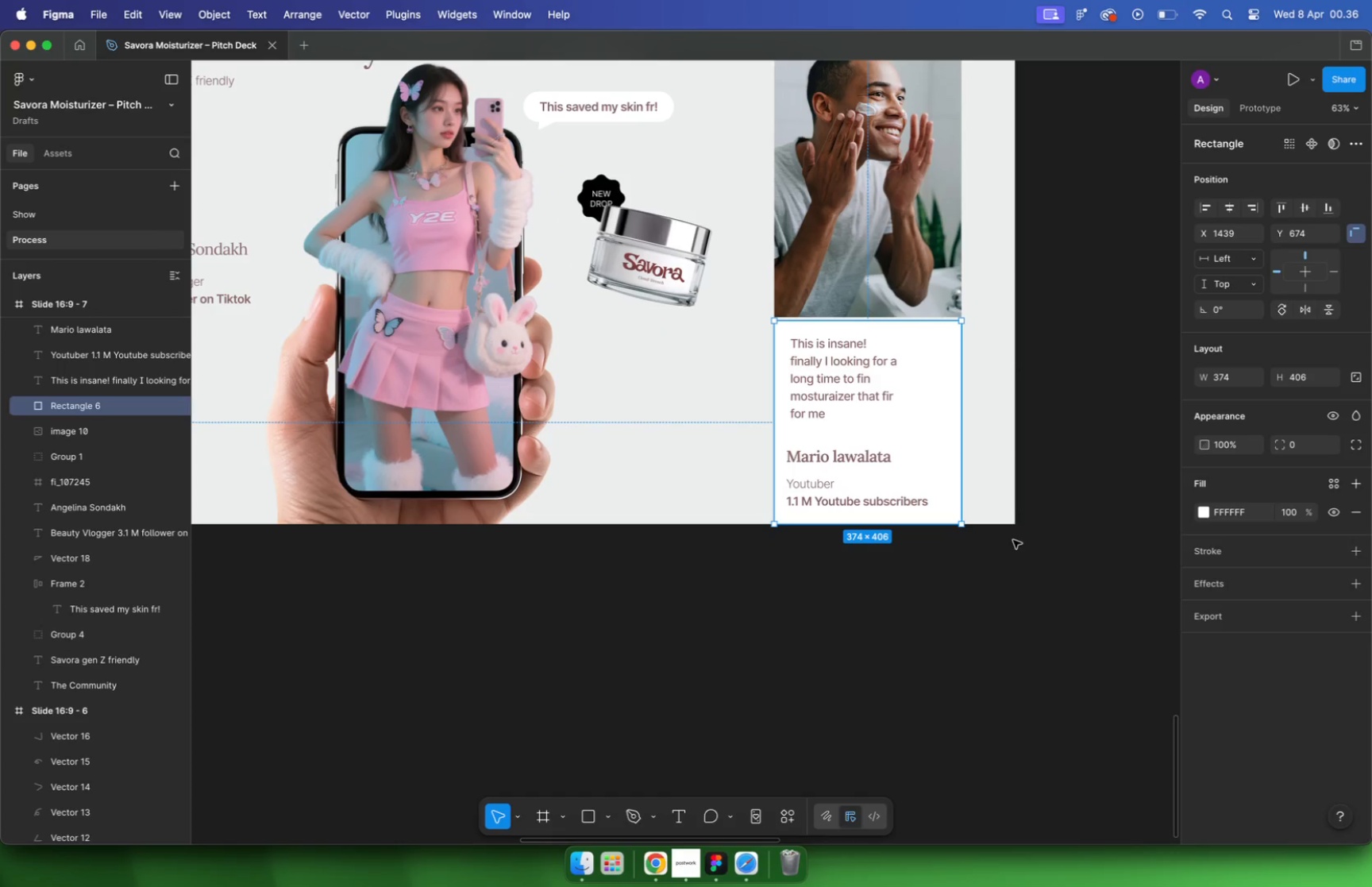 
key(Meta+Z)
 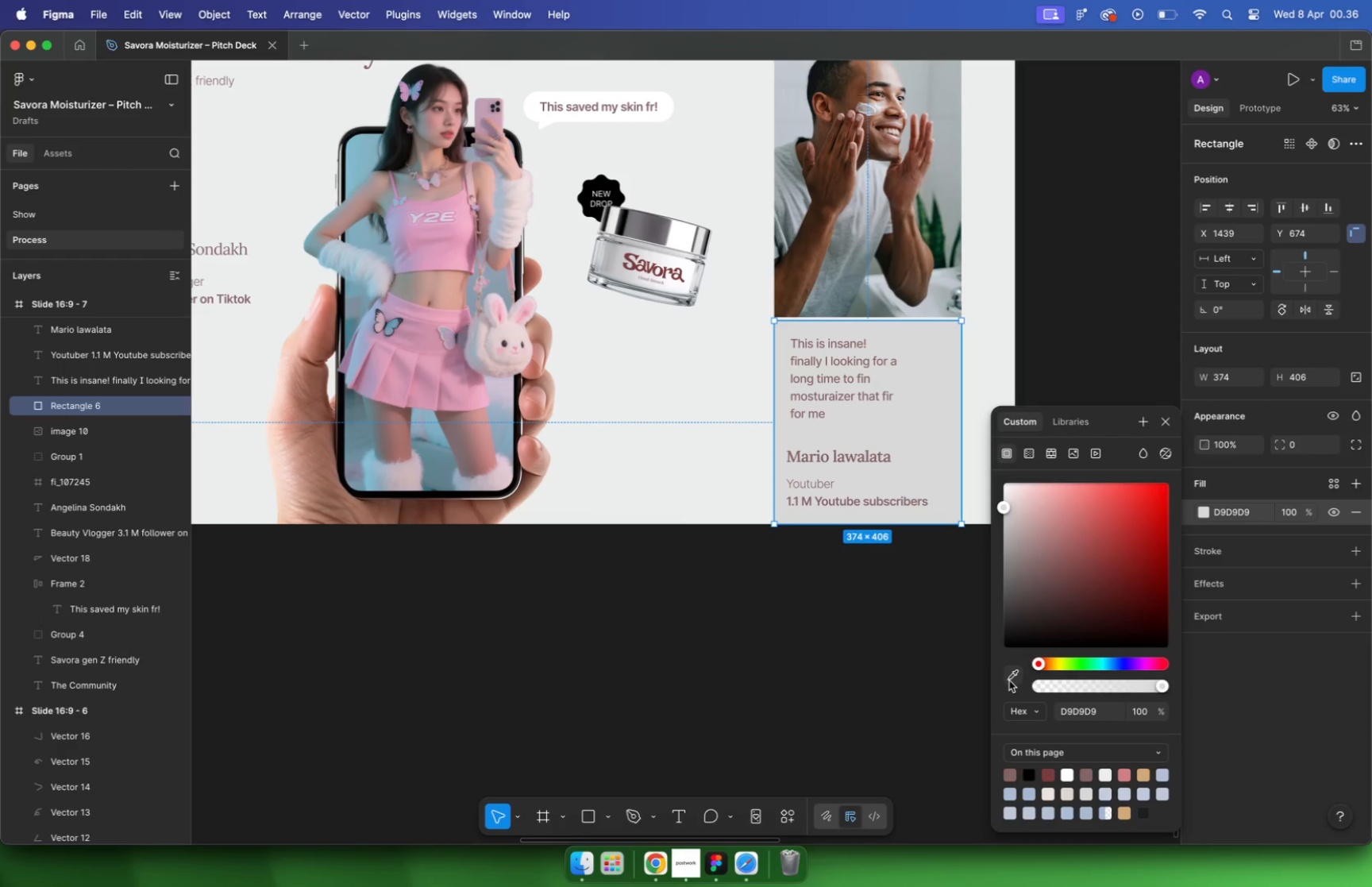 
hold_key(key=CommandLeft, duration=0.46)
 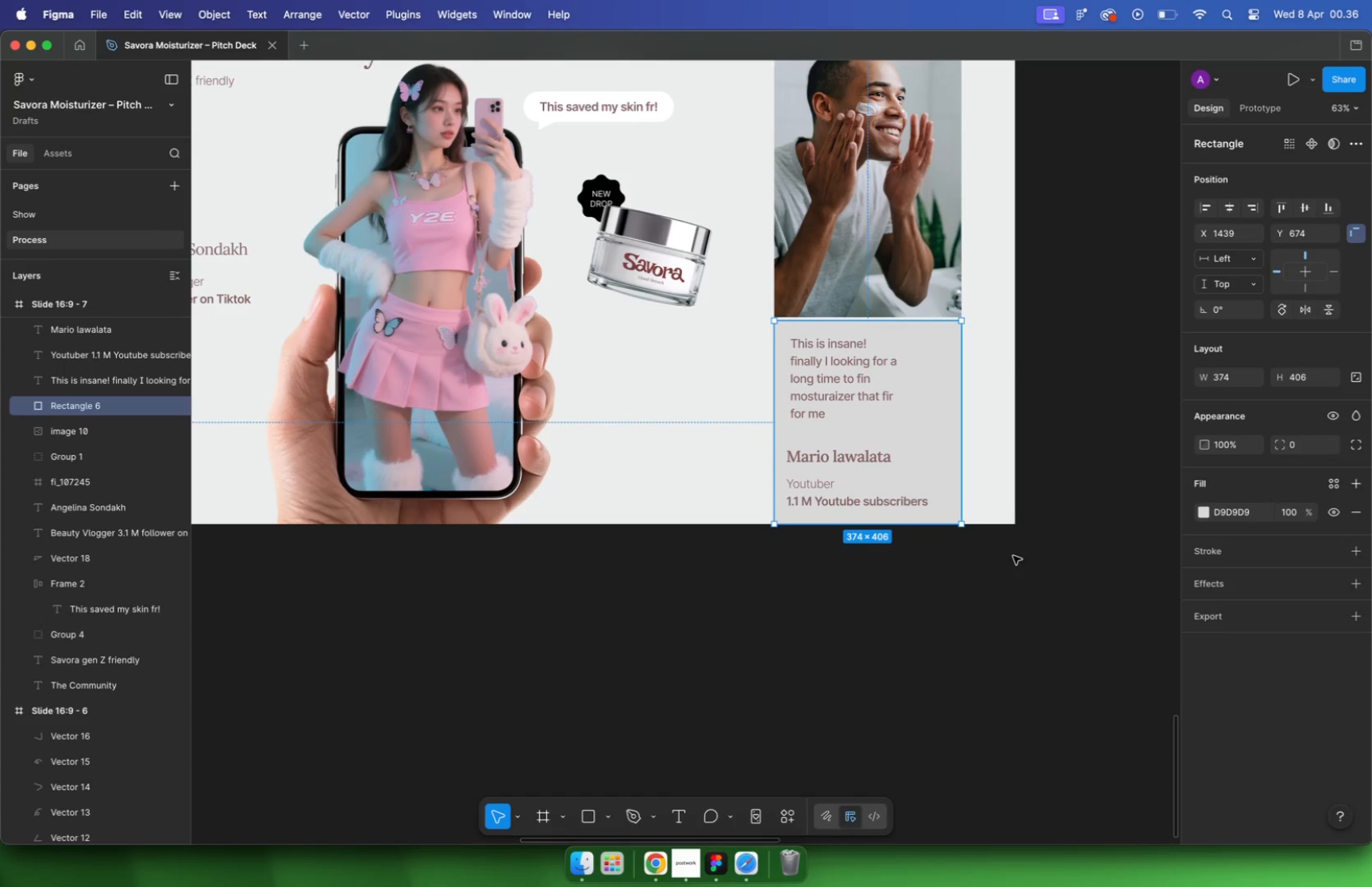 
double_click([1073, 364])
 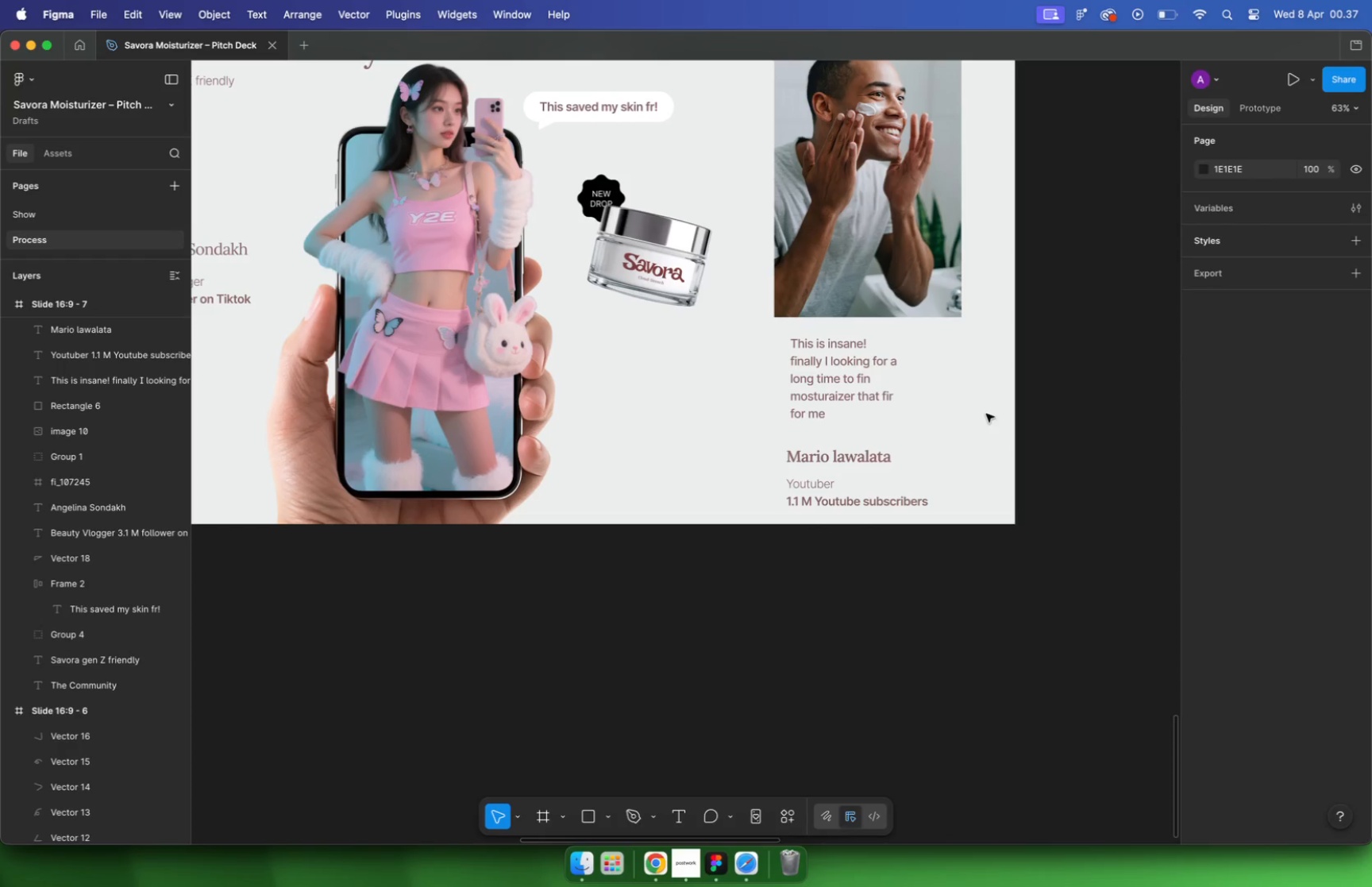 
left_click([950, 413])
 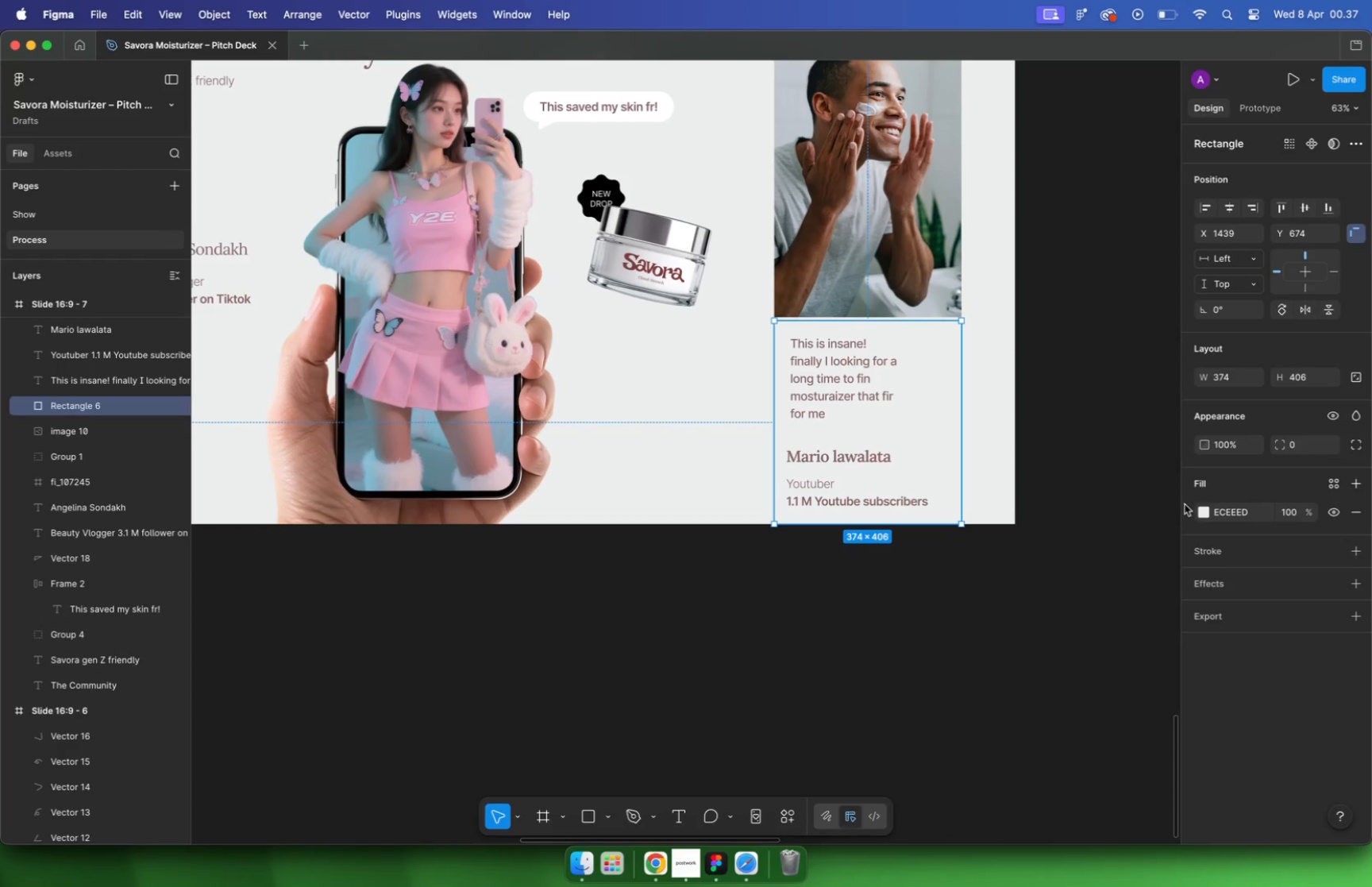 
left_click([1197, 509])
 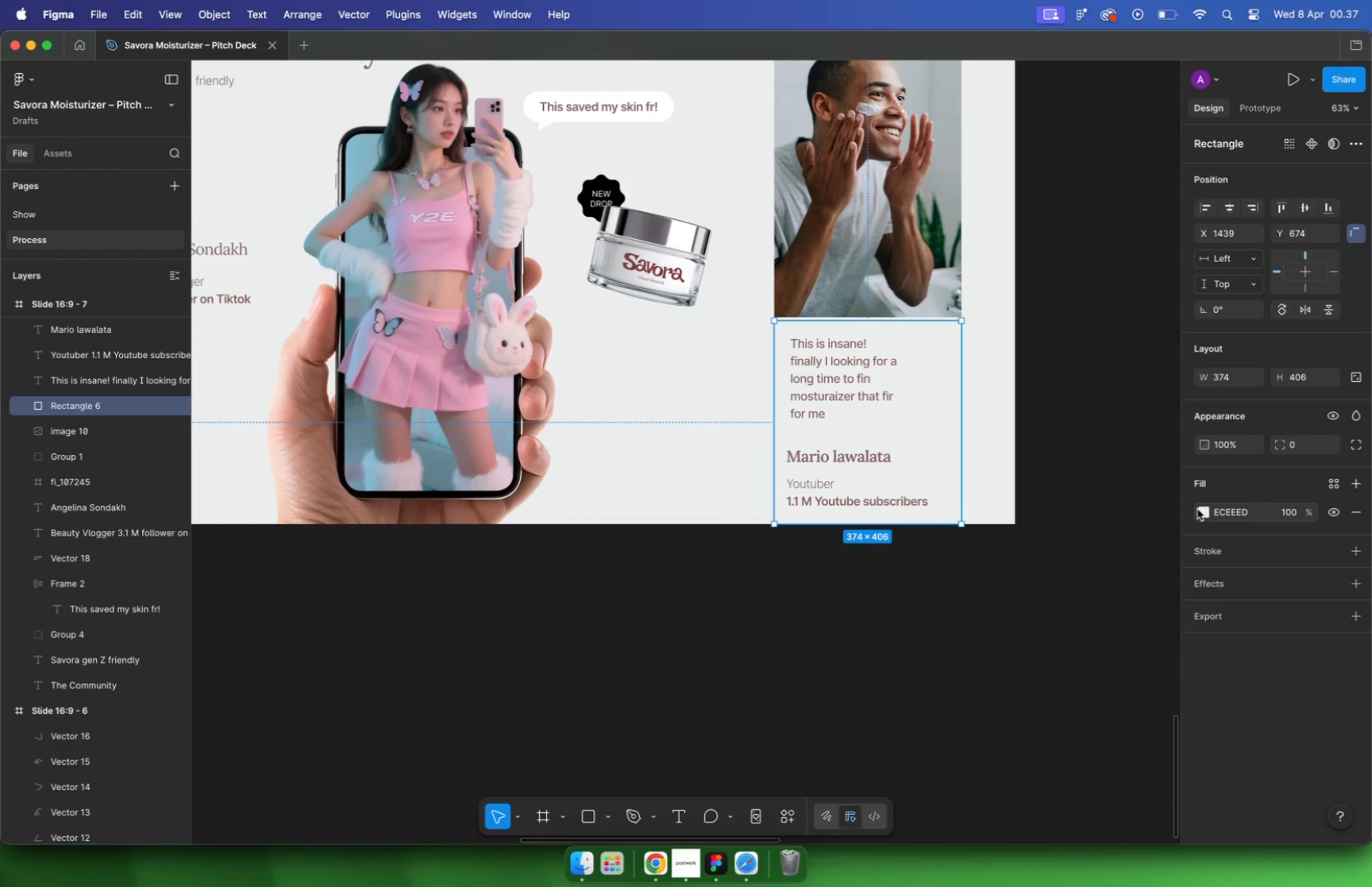 
left_click([1202, 514])
 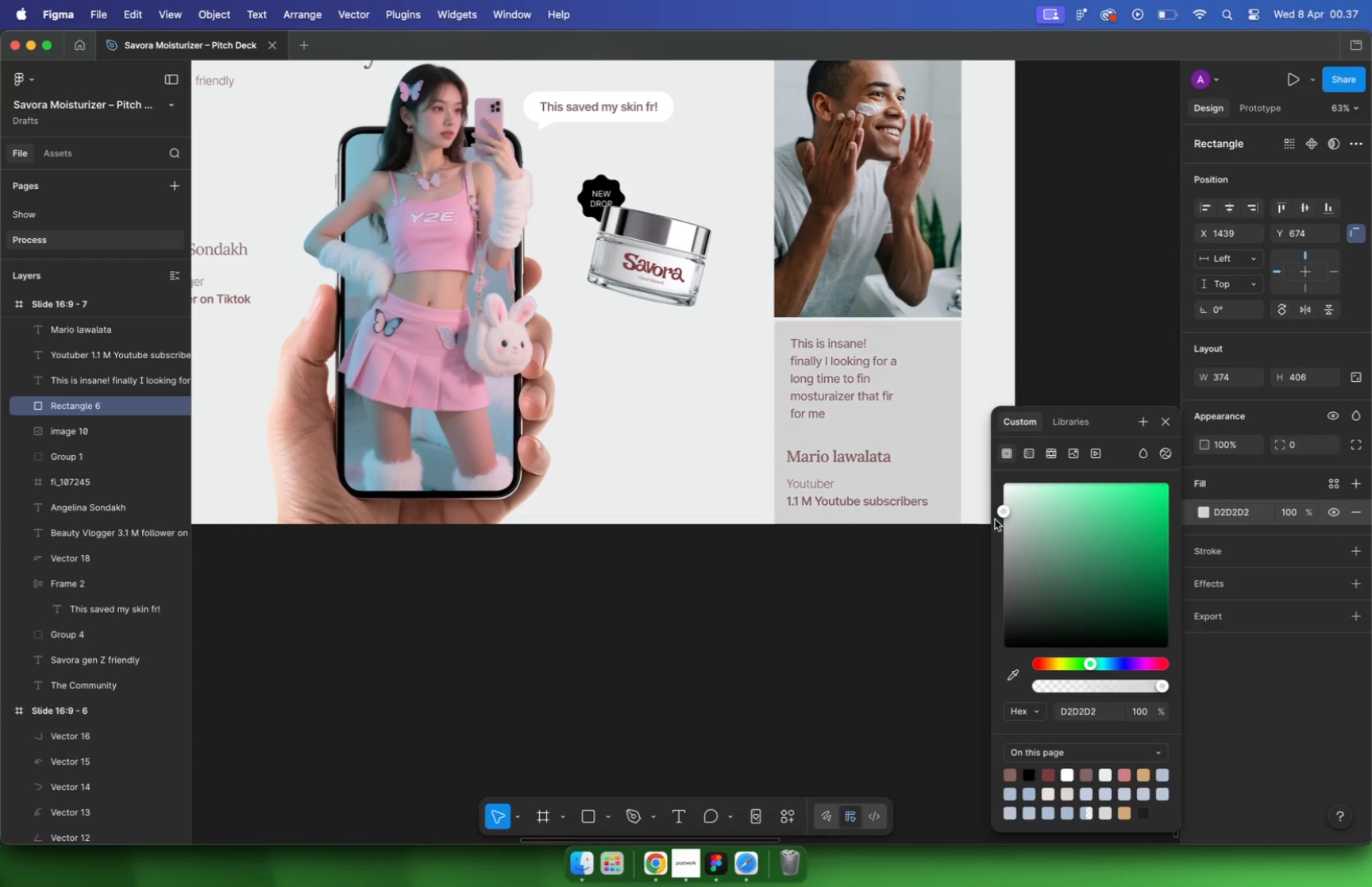 
left_click_drag(start_coordinate=[1006, 495], to_coordinate=[989, 495])
 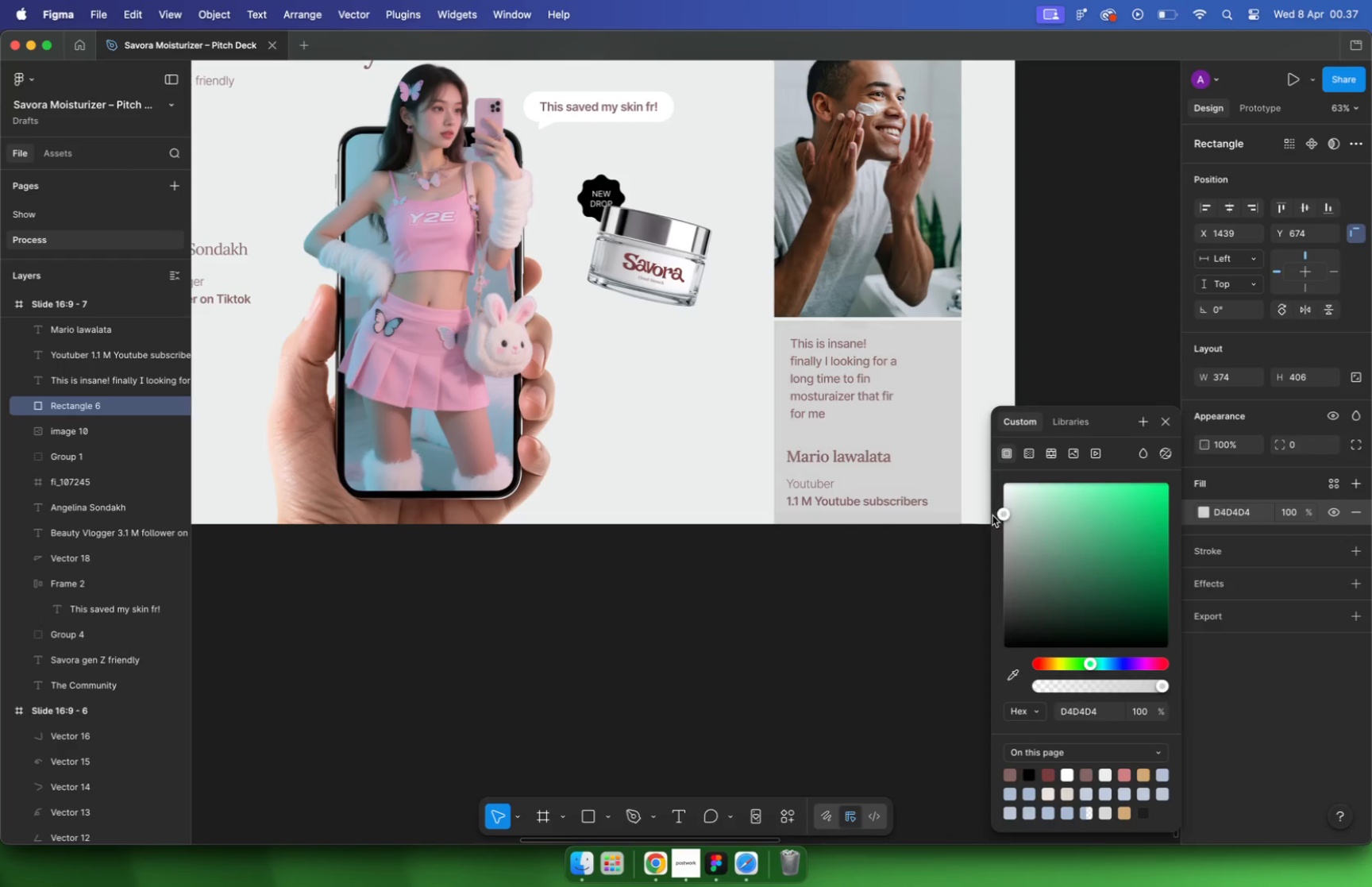 
left_click([1040, 359])
 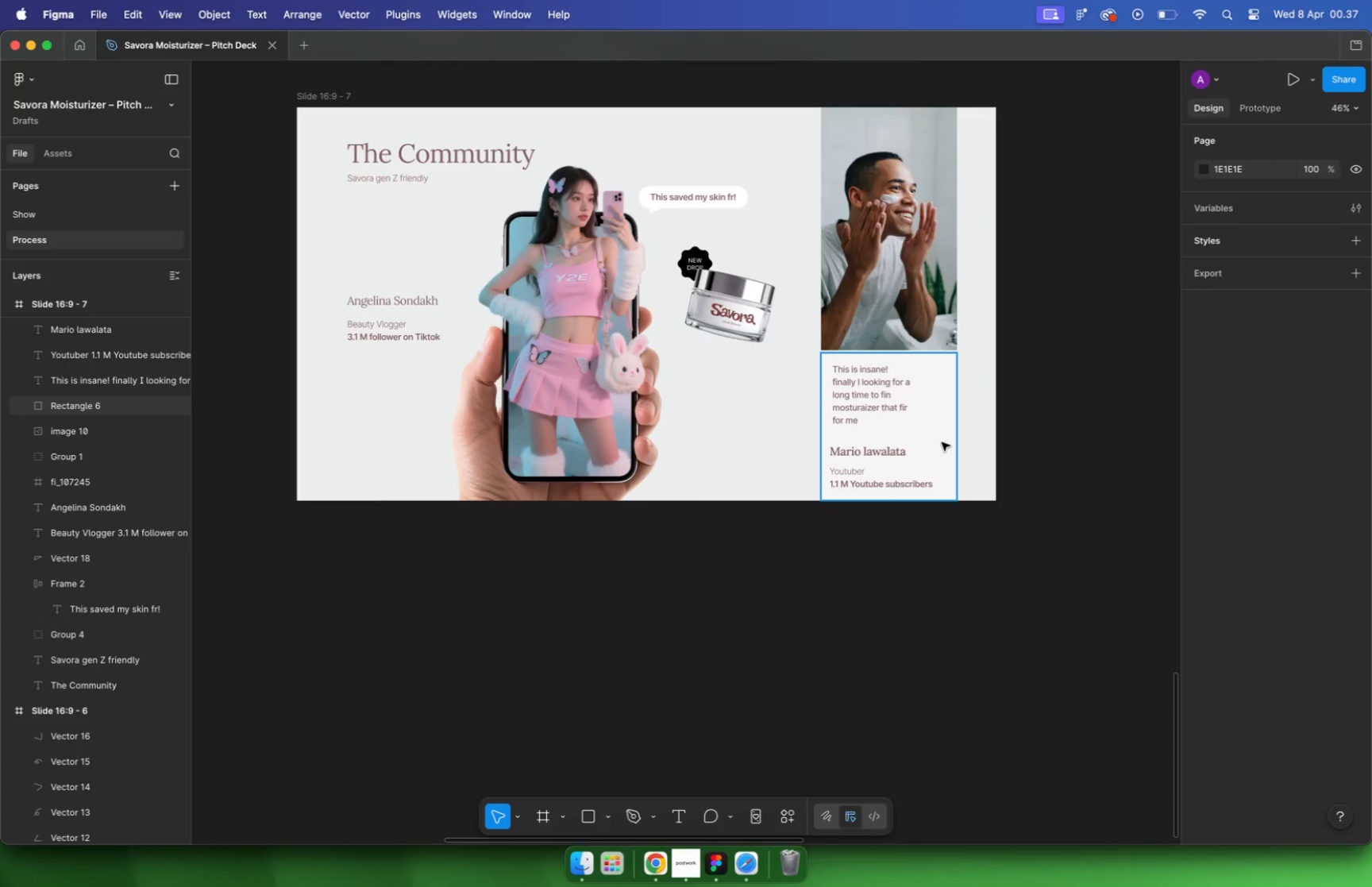 
hold_key(key=CommandLeft, duration=0.86)
scroll: coordinate [942, 443], scroll_direction: down, amount: 5.0
 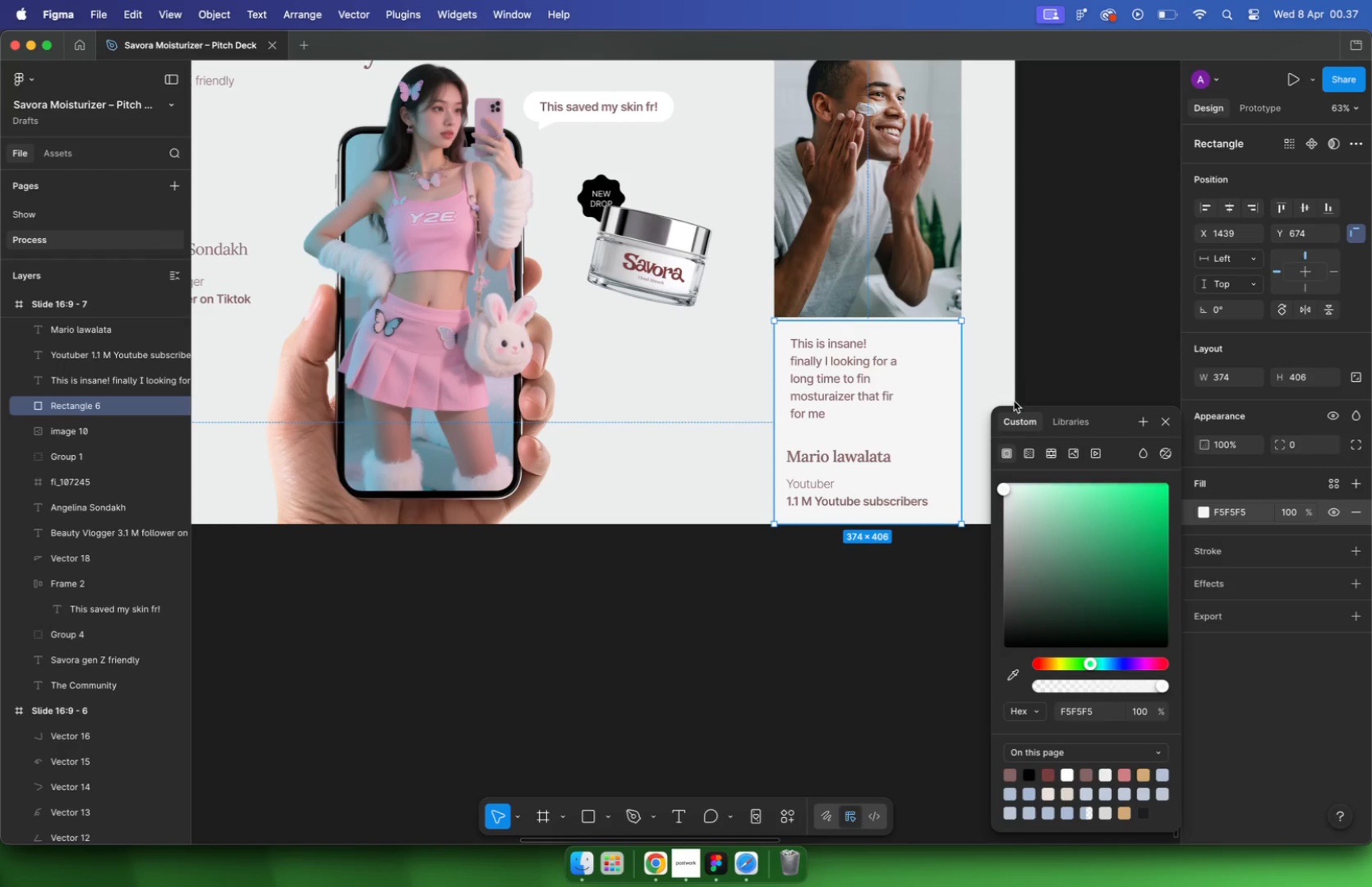 
hold_key(key=ShiftLeft, duration=0.48)
left_click([697, 252])
 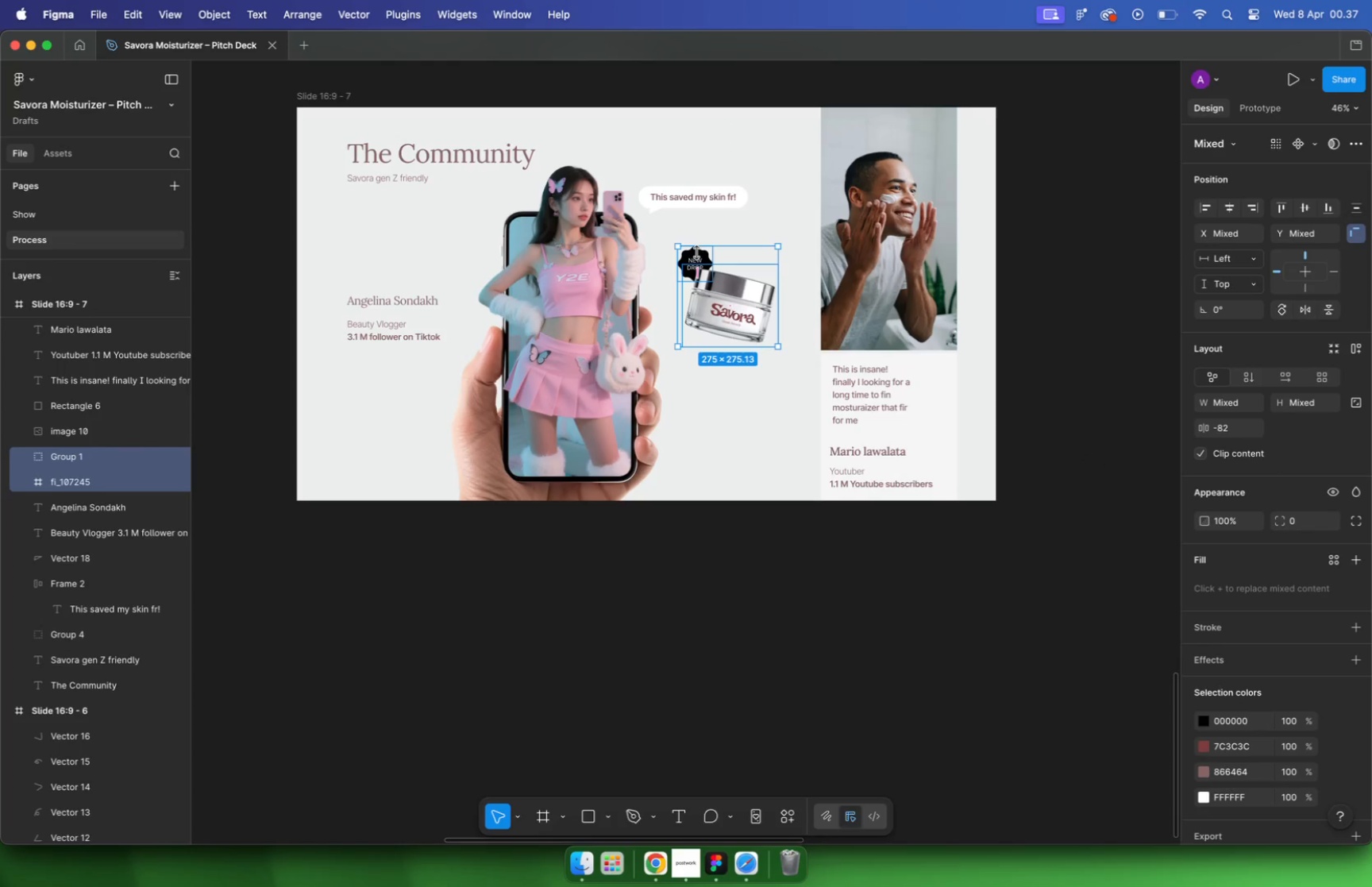 
key(Backspace)
 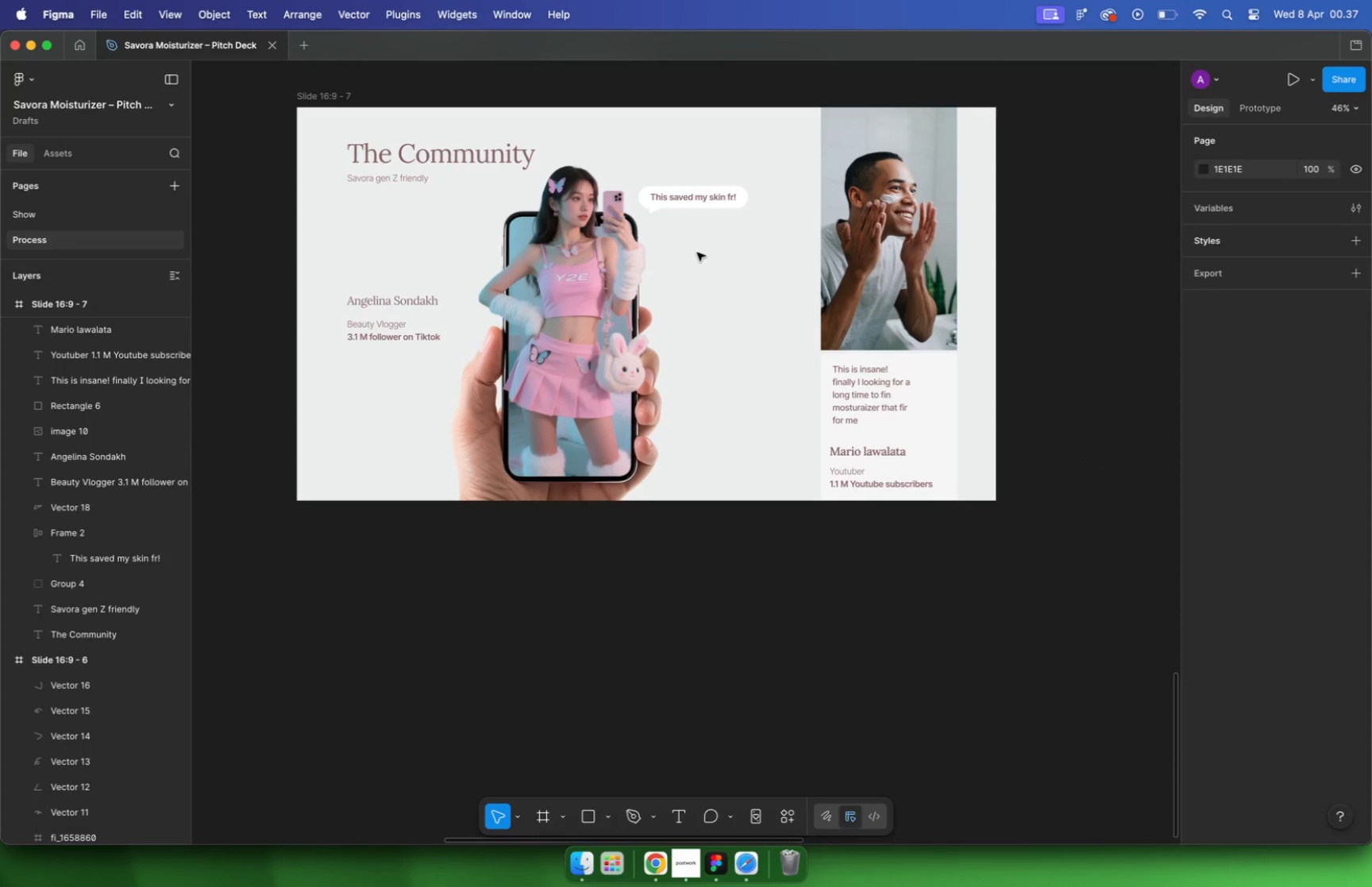 
left_click([442, 553])
 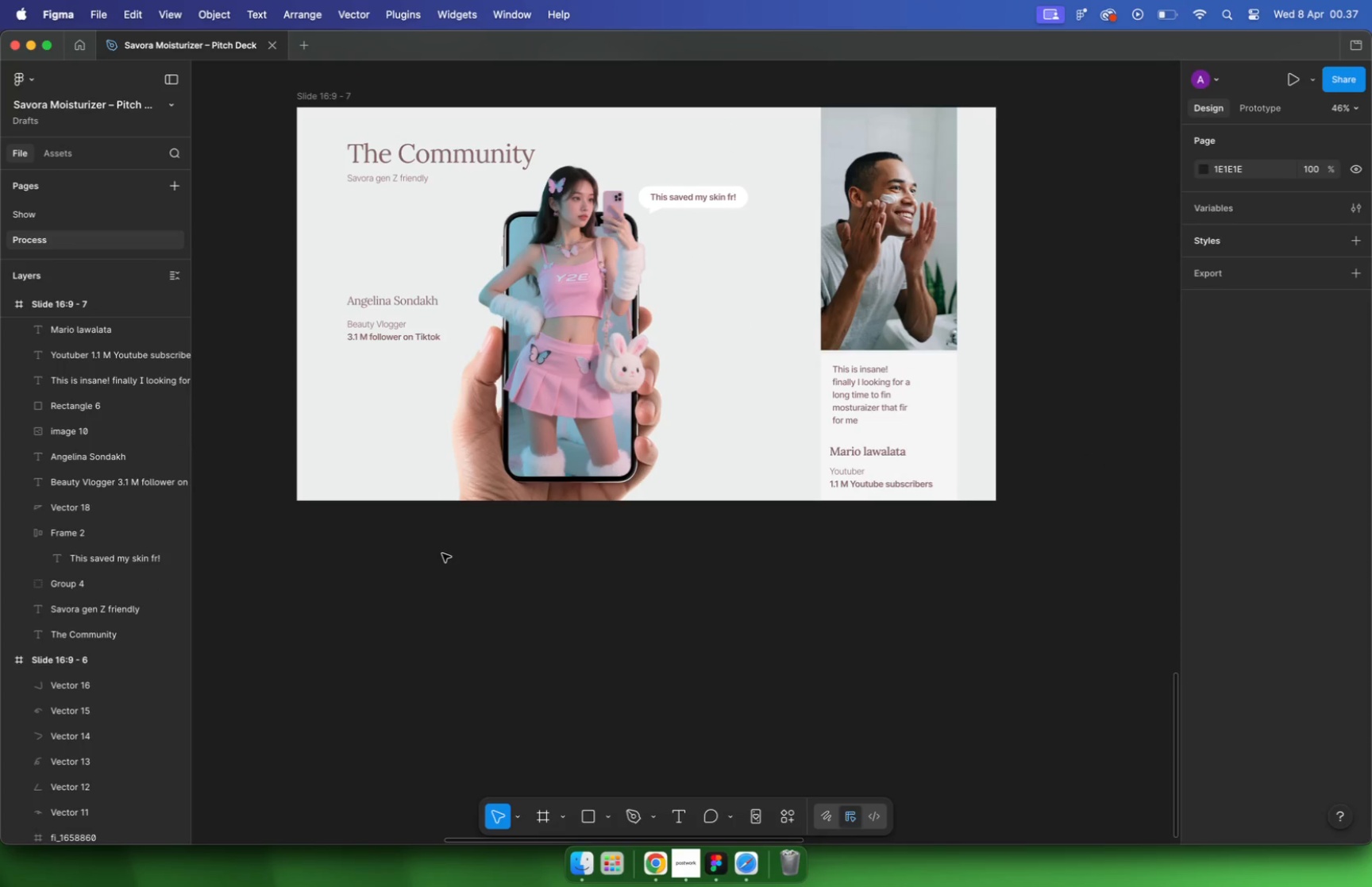 
left_click_drag(start_coordinate=[404, 557], to_coordinate=[723, 189])
 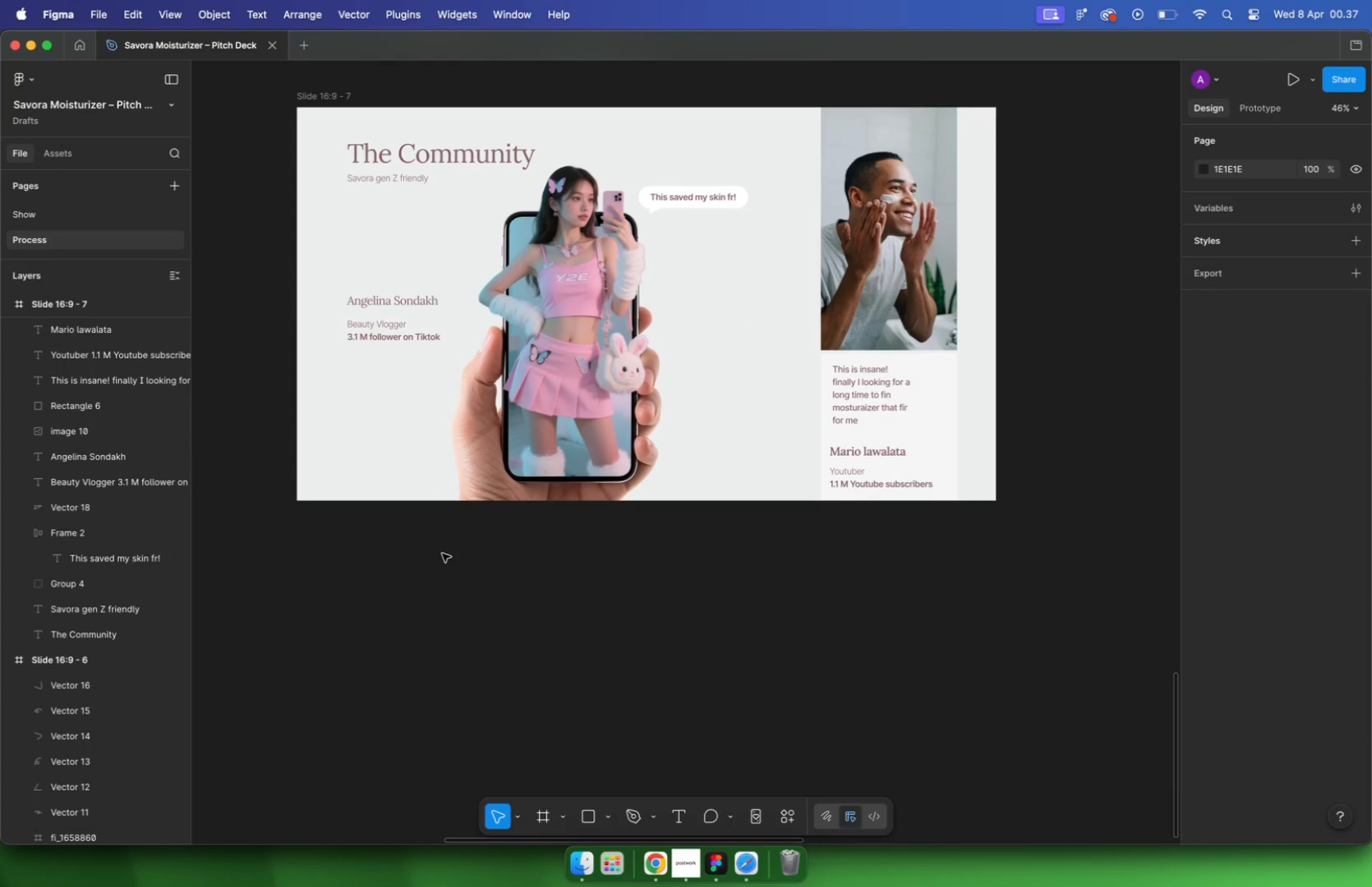 
hold_key(key=ShiftLeft, duration=1.38)
left_click_drag(start_coordinate=[589, 291], to_coordinate=[619, 297])
 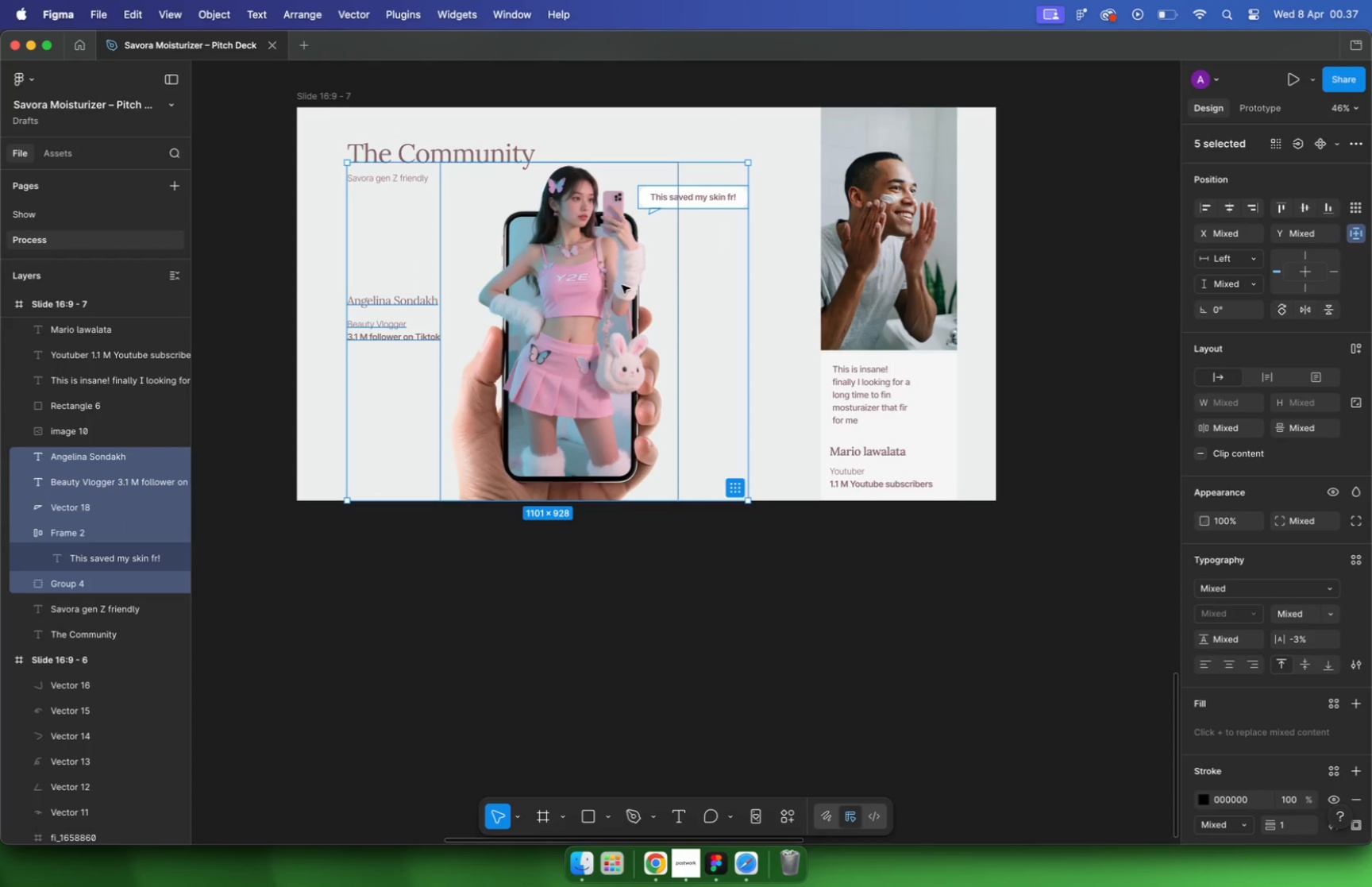 
hold_key(key=CommandLeft, duration=3.68)
scroll: coordinate [830, 546], scroll_direction: down, amount: 15.0
 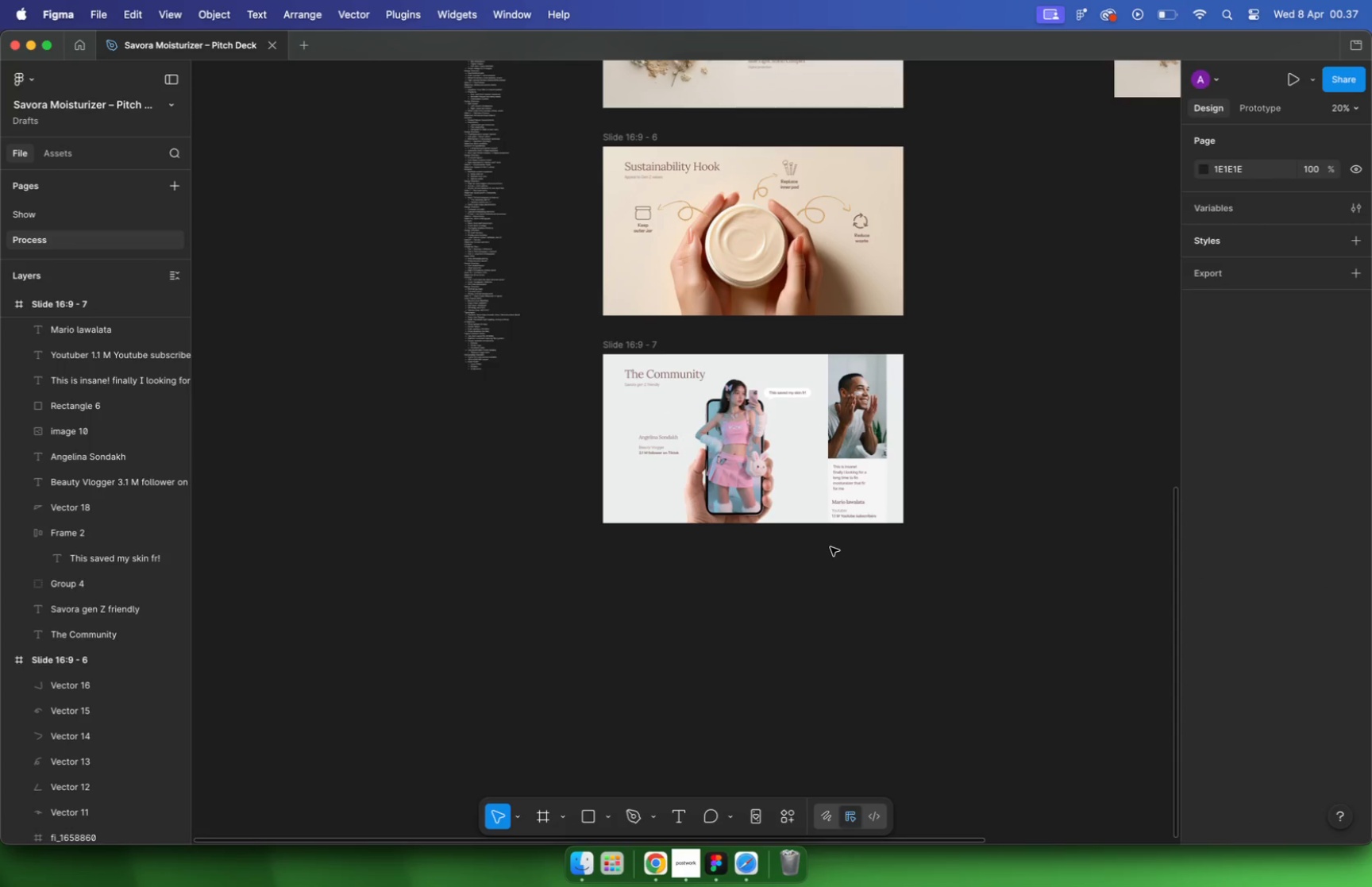 
left_click_drag(start_coordinate=[710, 418], to_coordinate=[713, 437])
 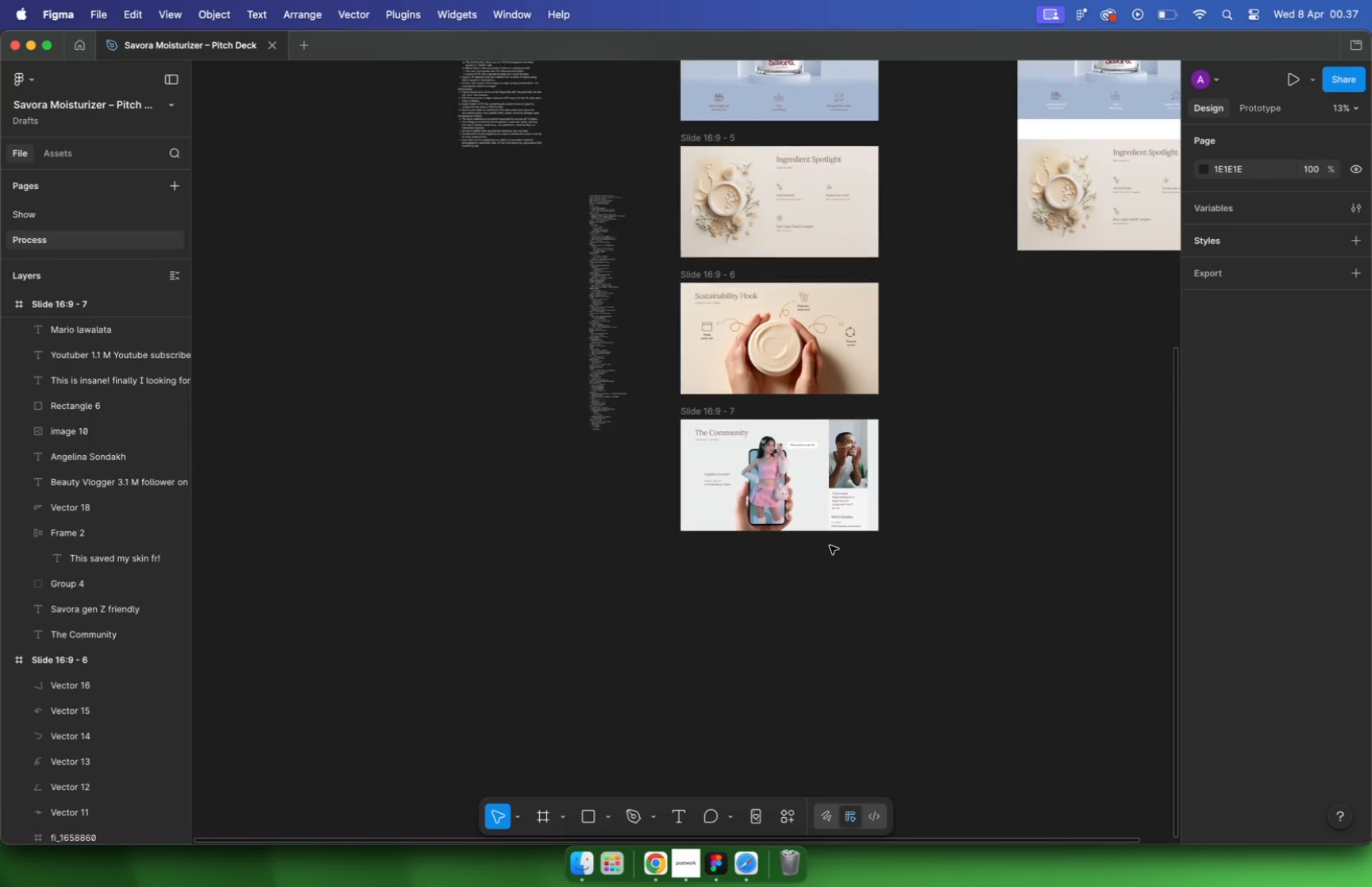 
hold_key(key=ShiftLeft, duration=0.41)
 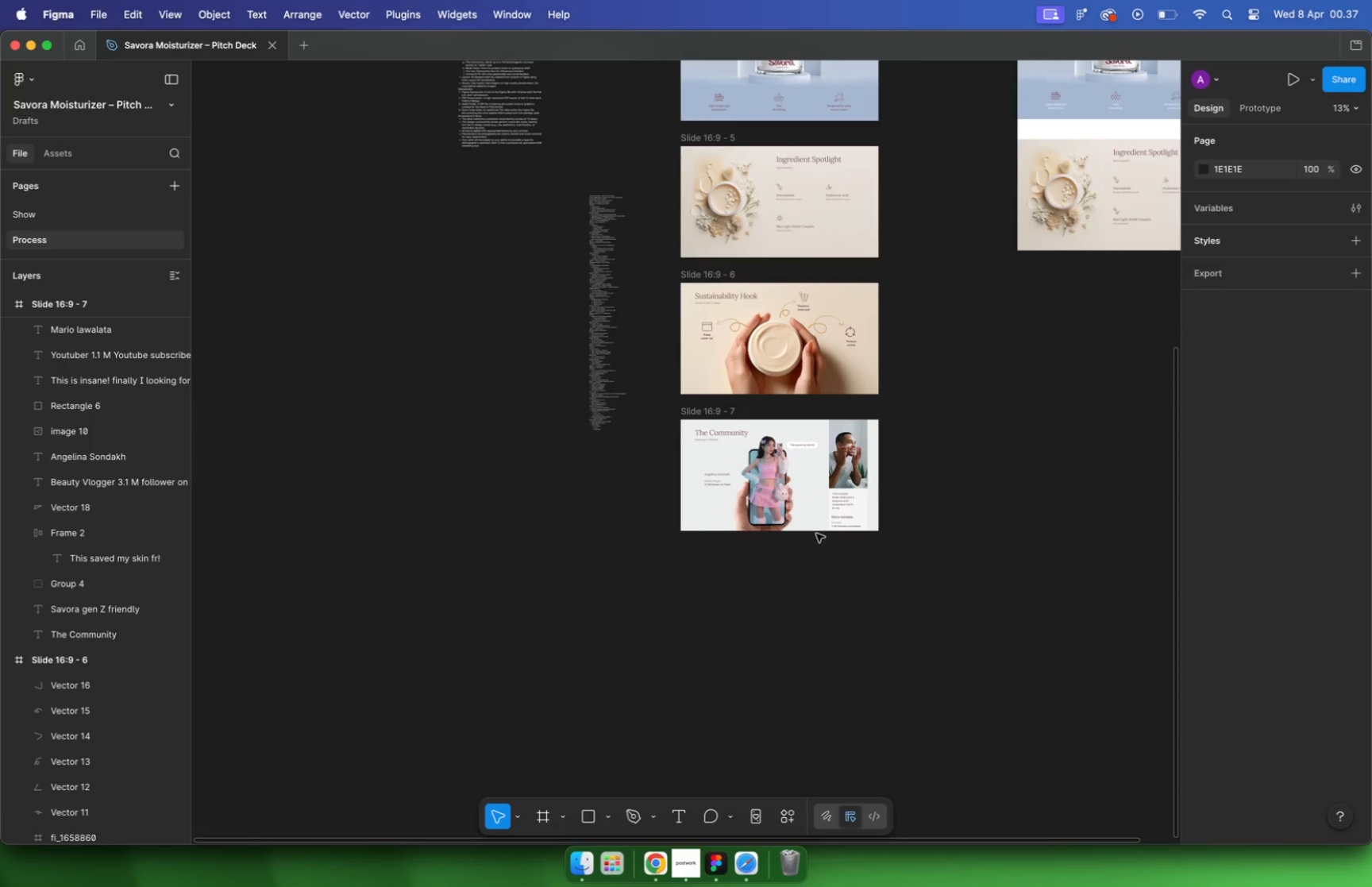 
left_click_drag(start_coordinate=[711, 430], to_coordinate=[744, 595])
 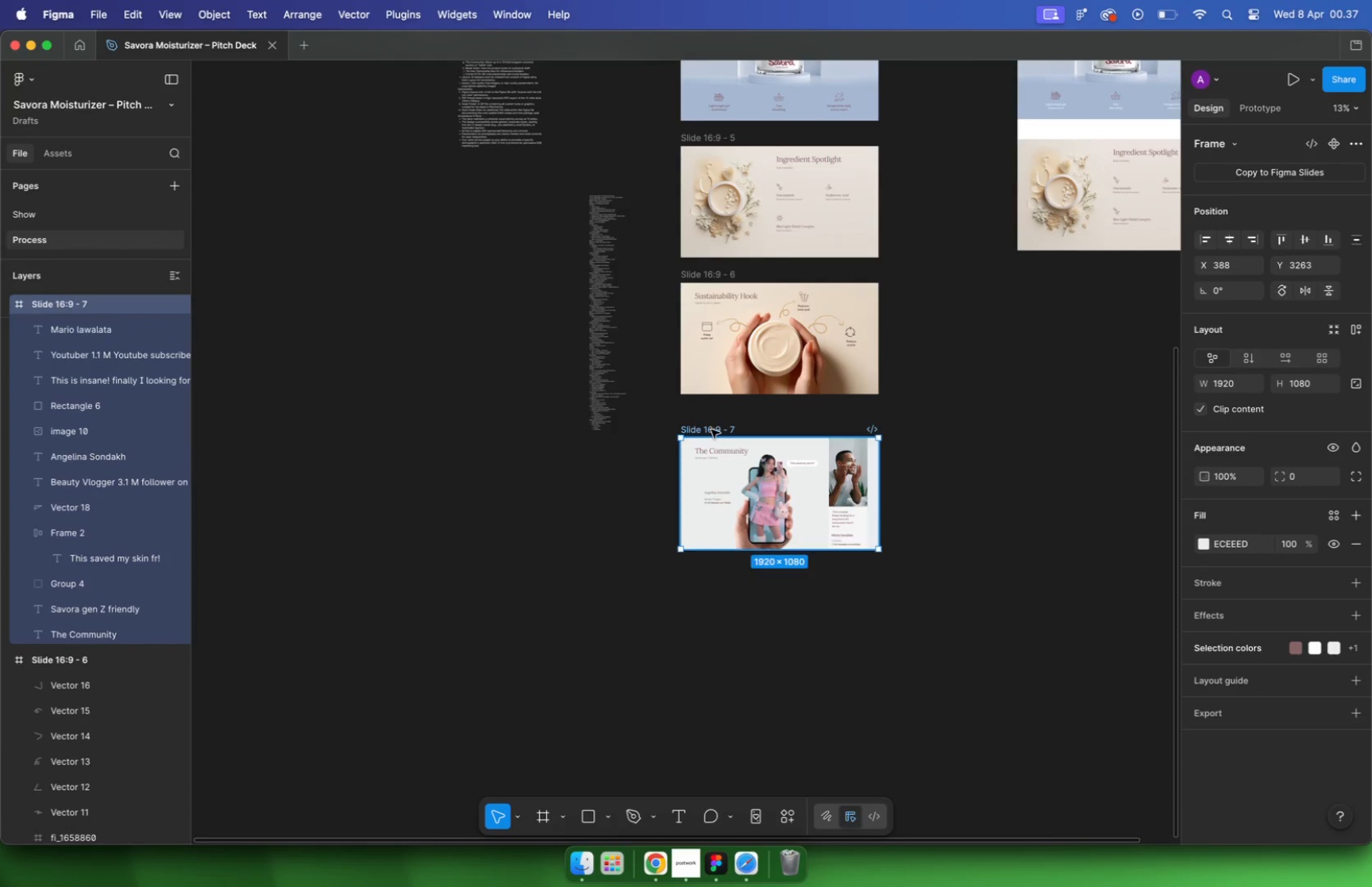 
hold_key(key=ShiftLeft, duration=1.34)
 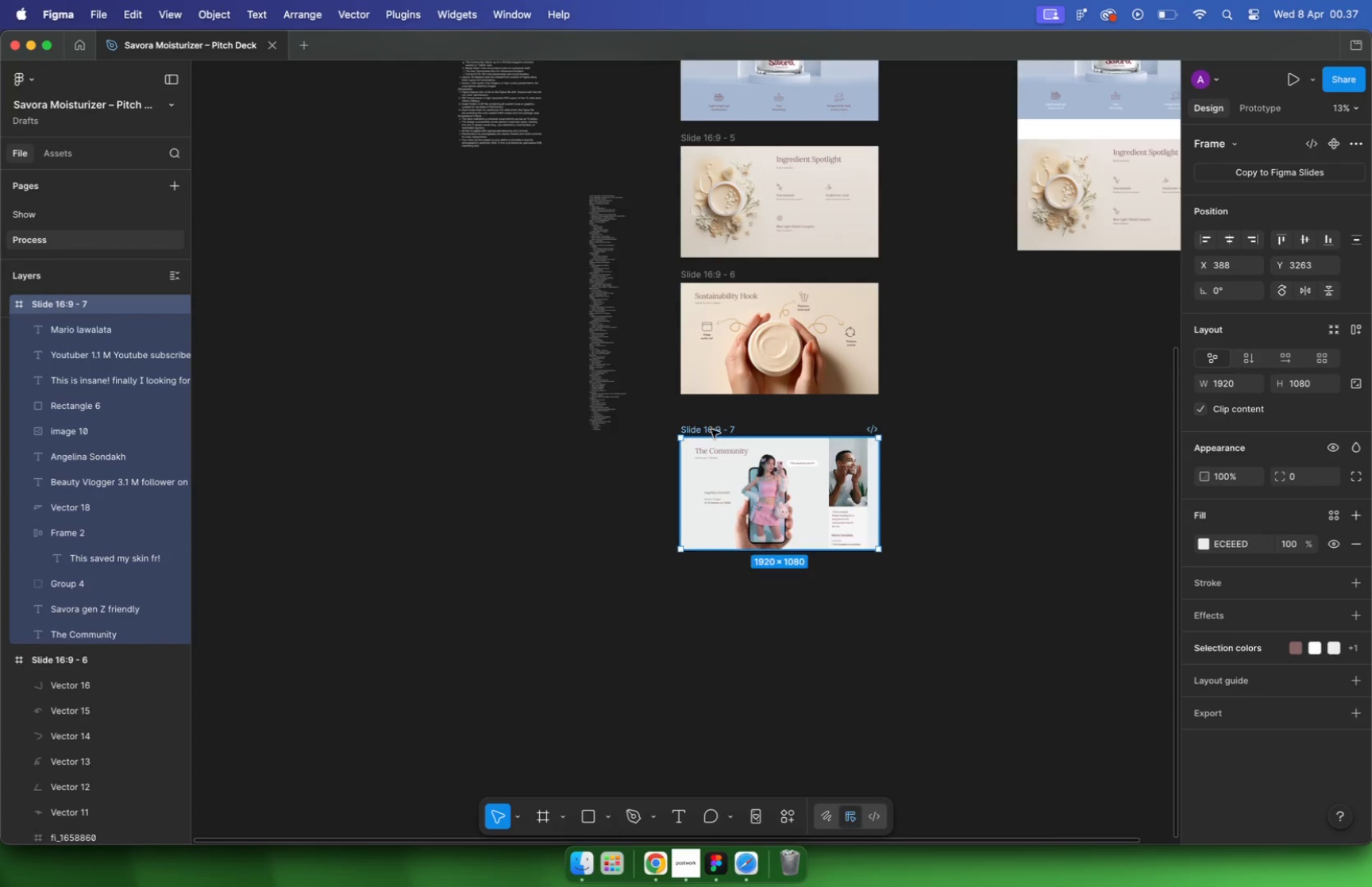 
hold_key(key=OptionLeft, duration=0.97)
 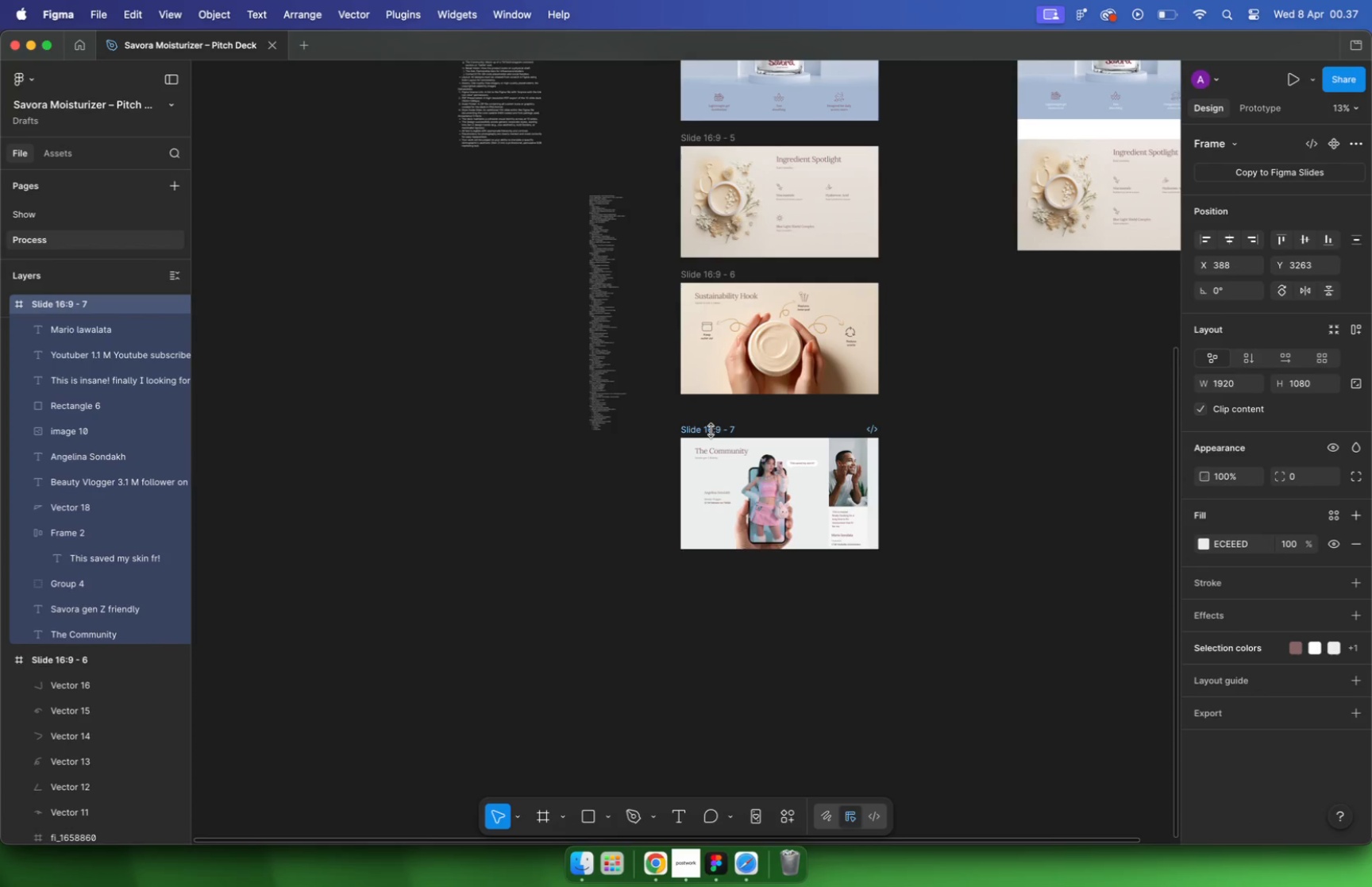 
left_click_drag(start_coordinate=[977, 622], to_coordinate=[325, 869])
 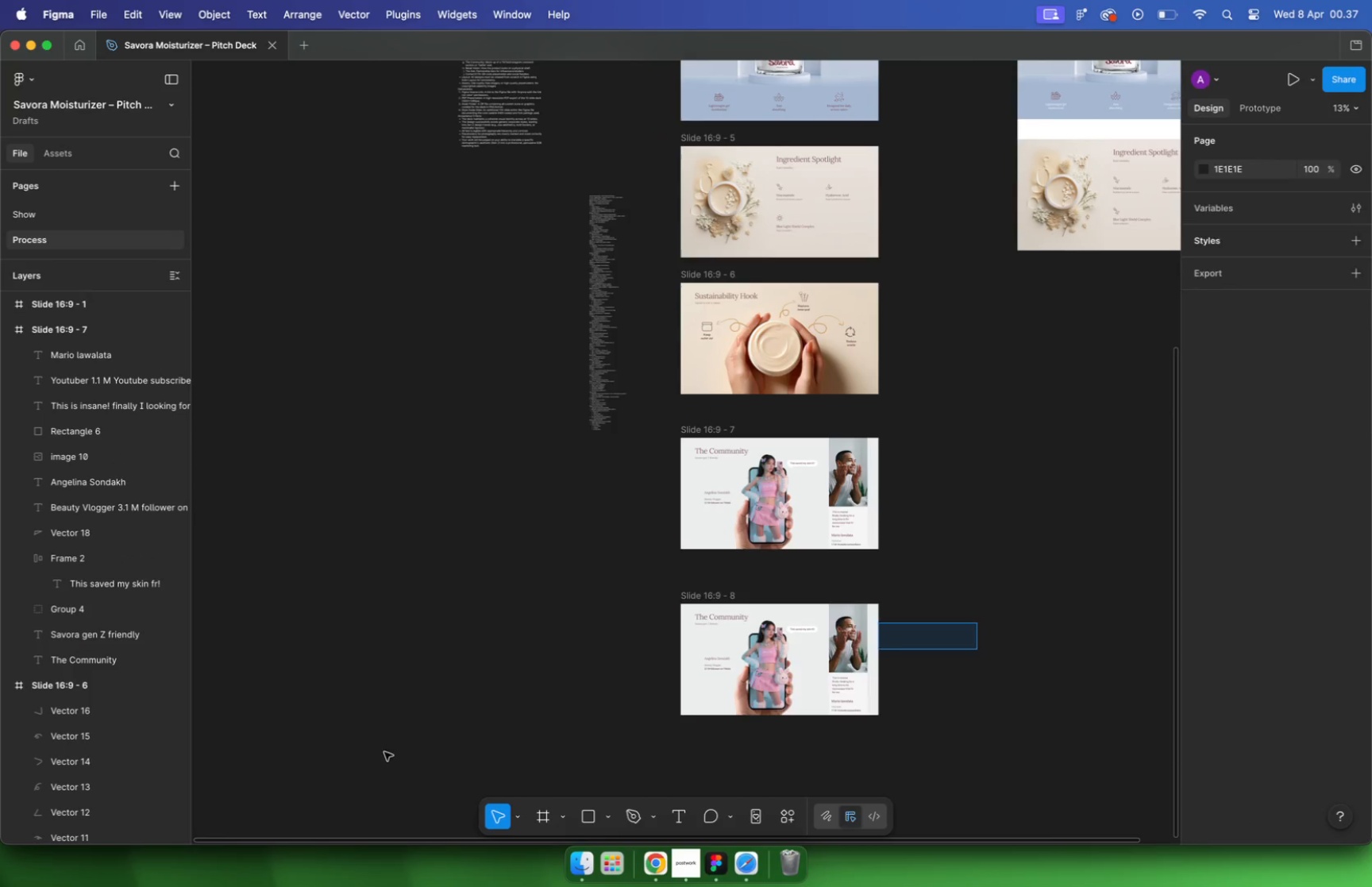 
key(Backspace)
 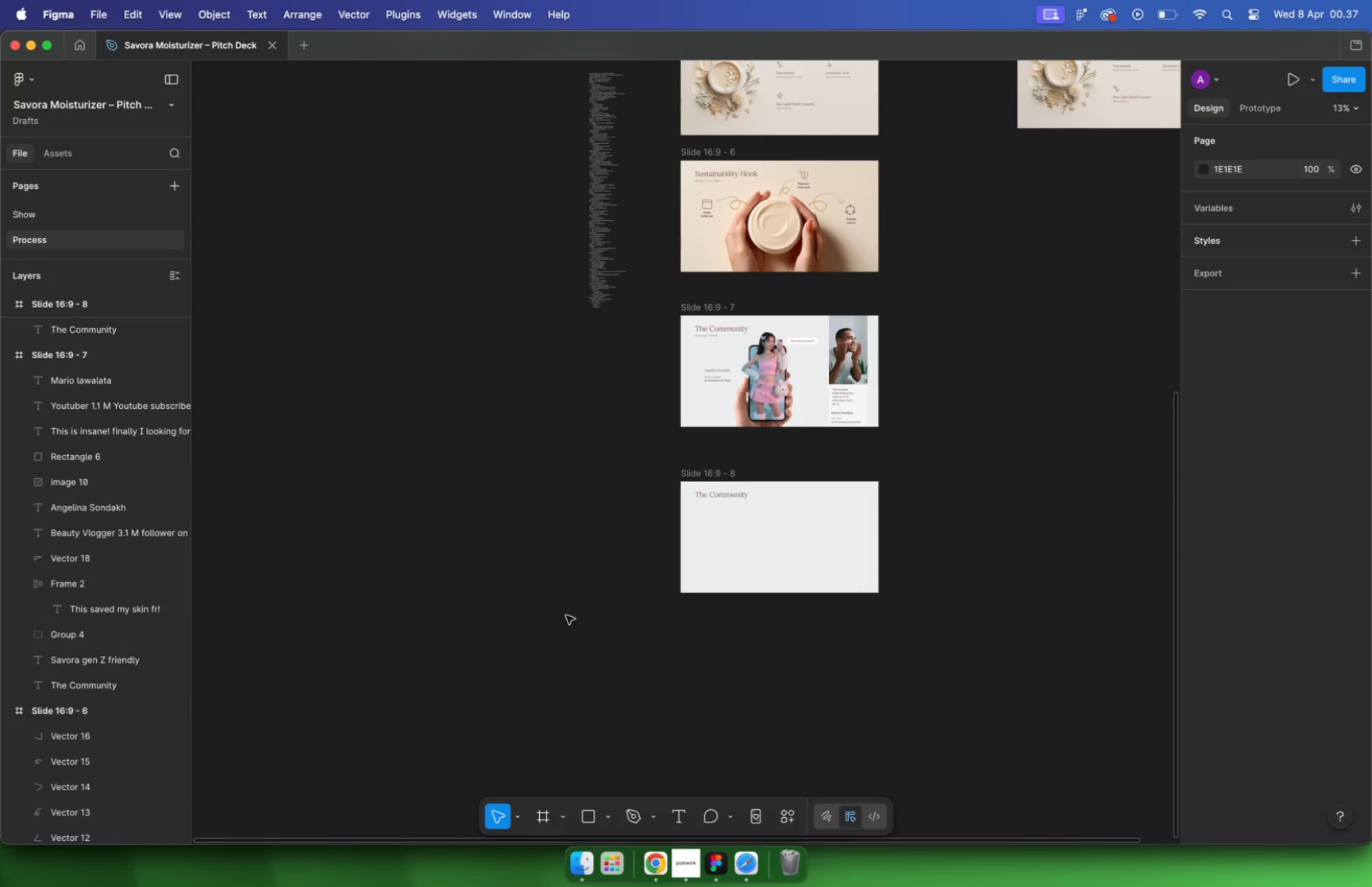 
hold_key(key=CommandLeft, duration=0.69)
 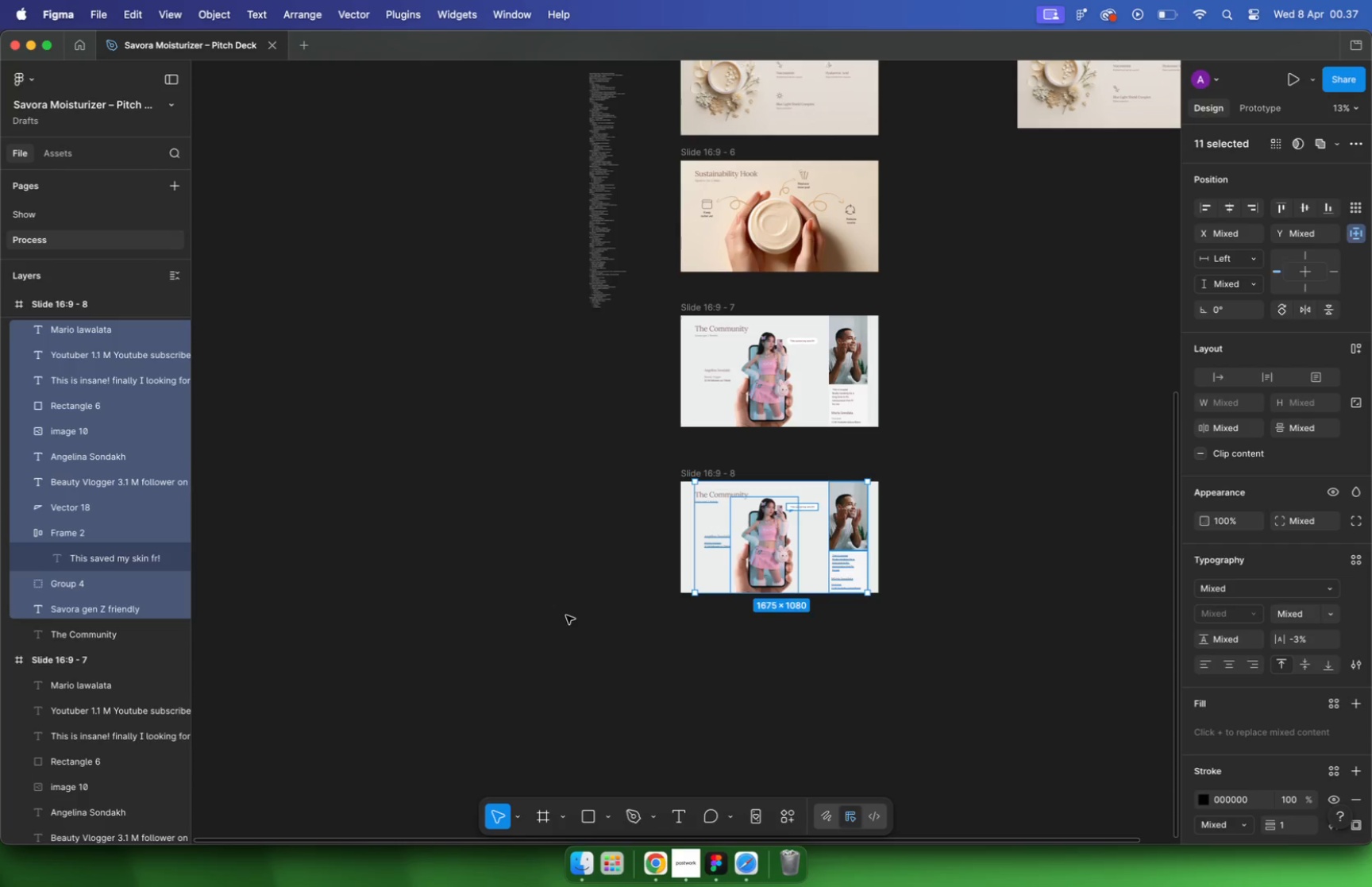 
left_click_drag(start_coordinate=[602, 268], to_coordinate=[599, 565])
 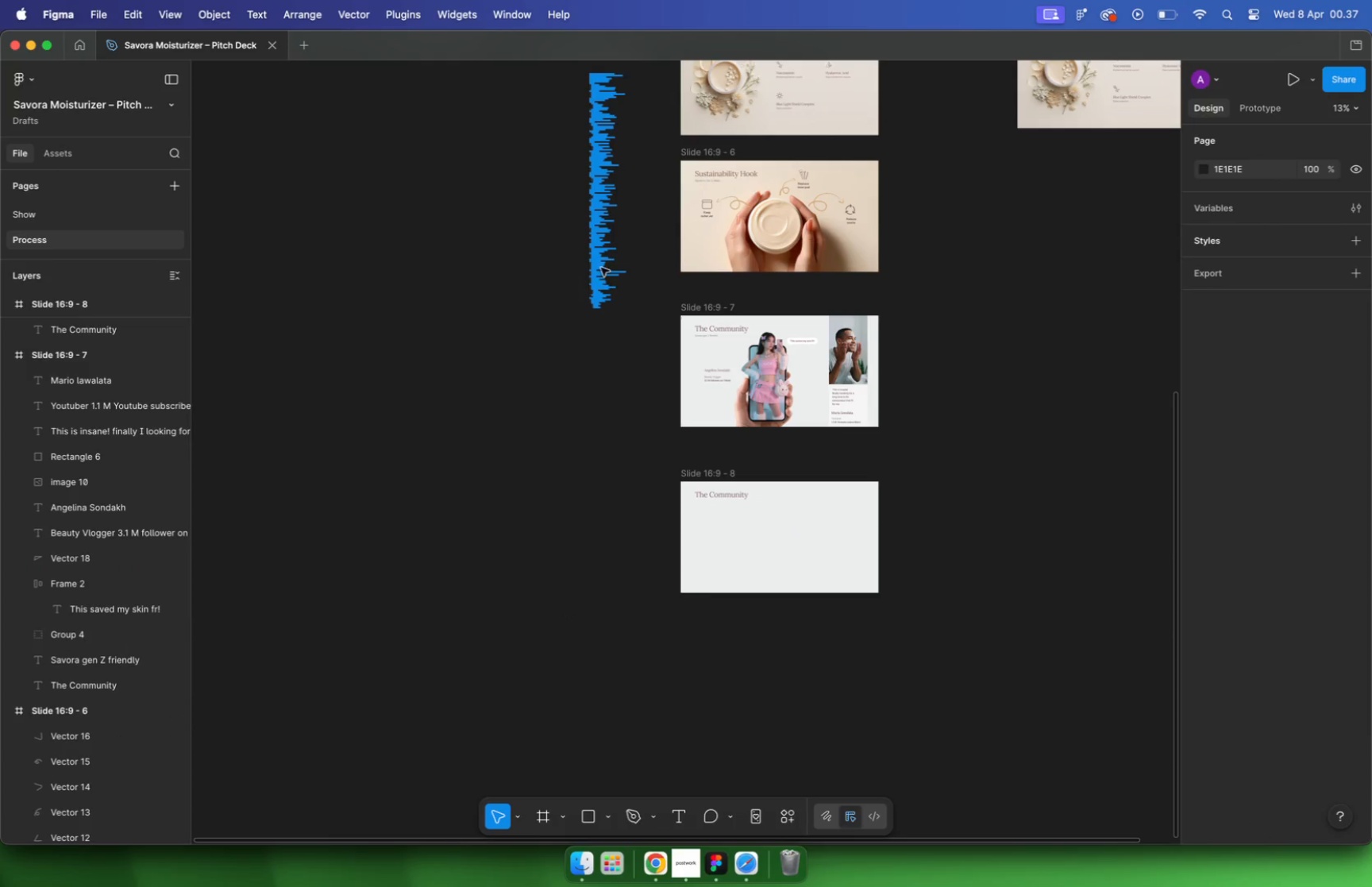 
hold_key(key=ShiftLeft, duration=1.35)
 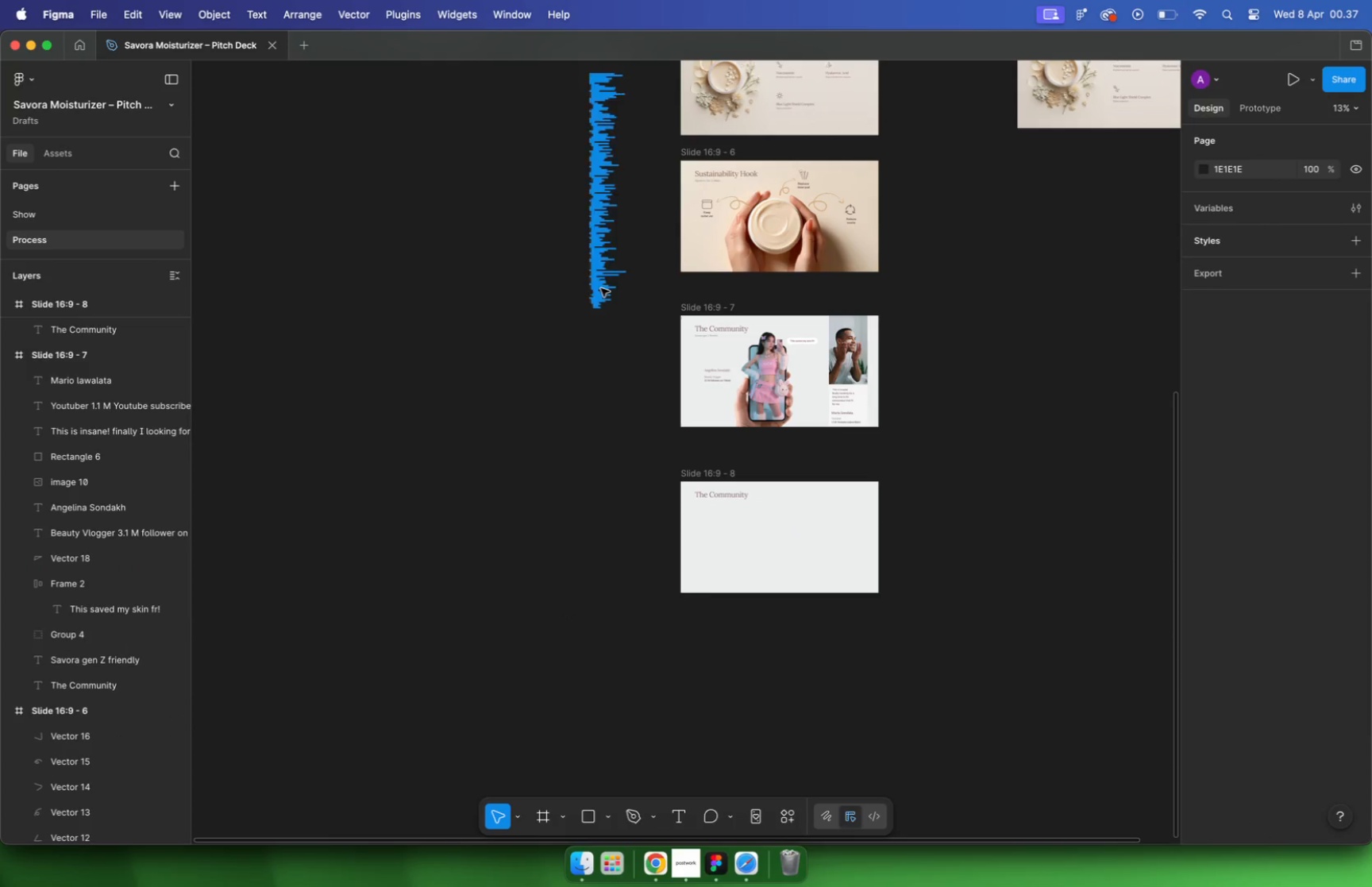 
hold_key(key=CommandLeft, duration=5.35)
scroll: coordinate [690, 493], scroll_direction: down, amount: 21.0
 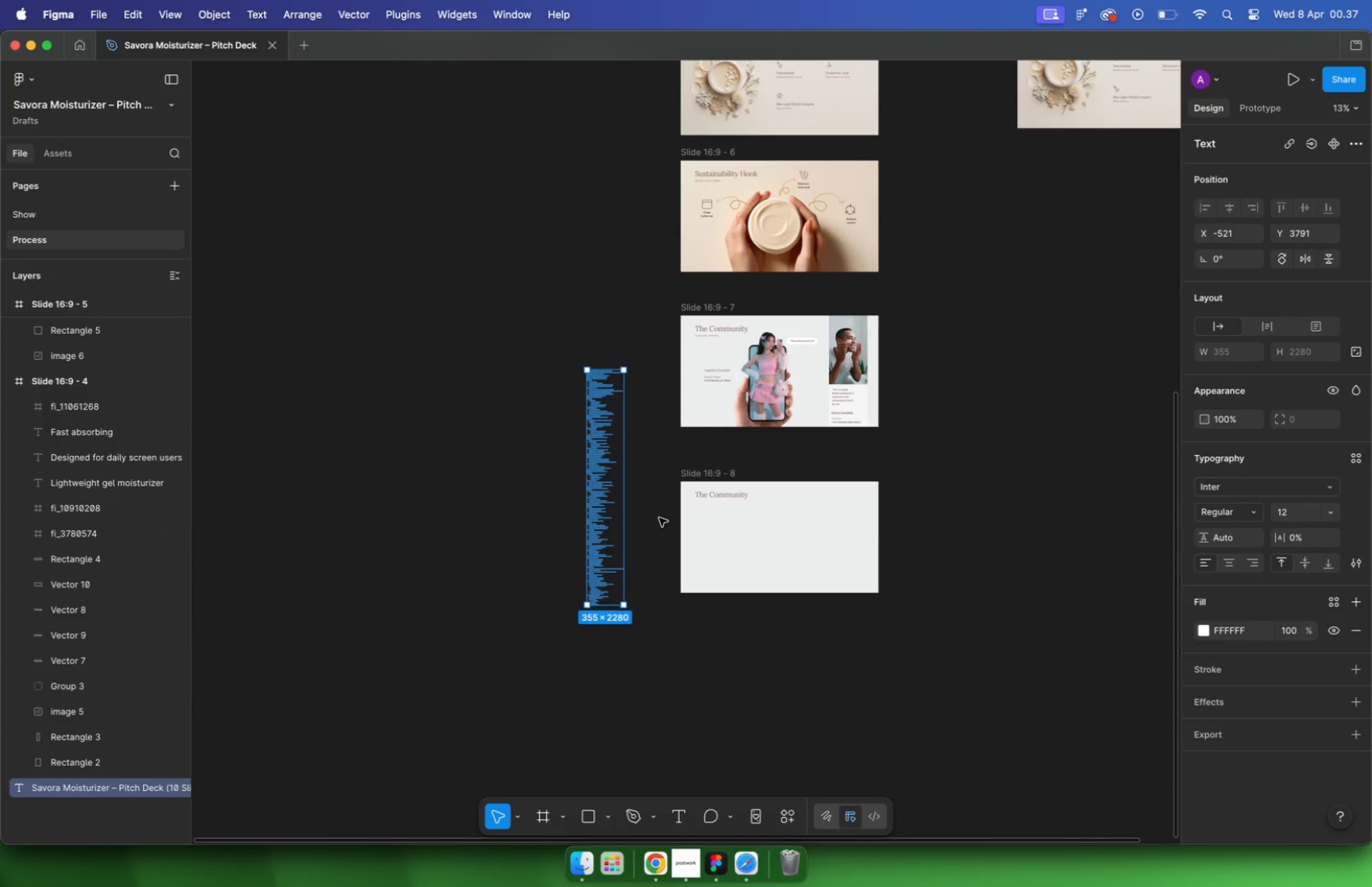 
scroll: coordinate [691, 492], scroll_direction: up, amount: 19.0
 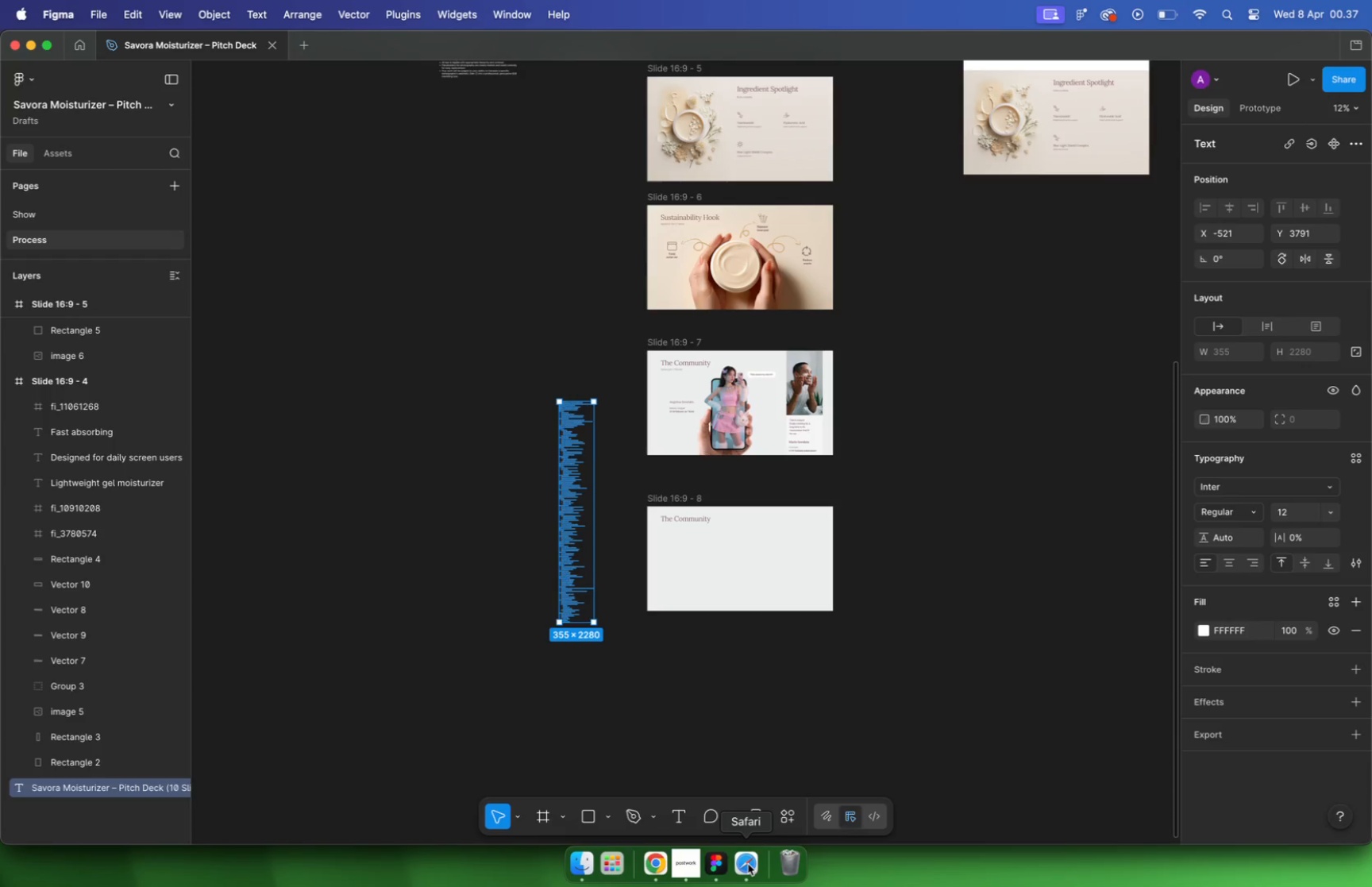 
left_click([683, 863])
 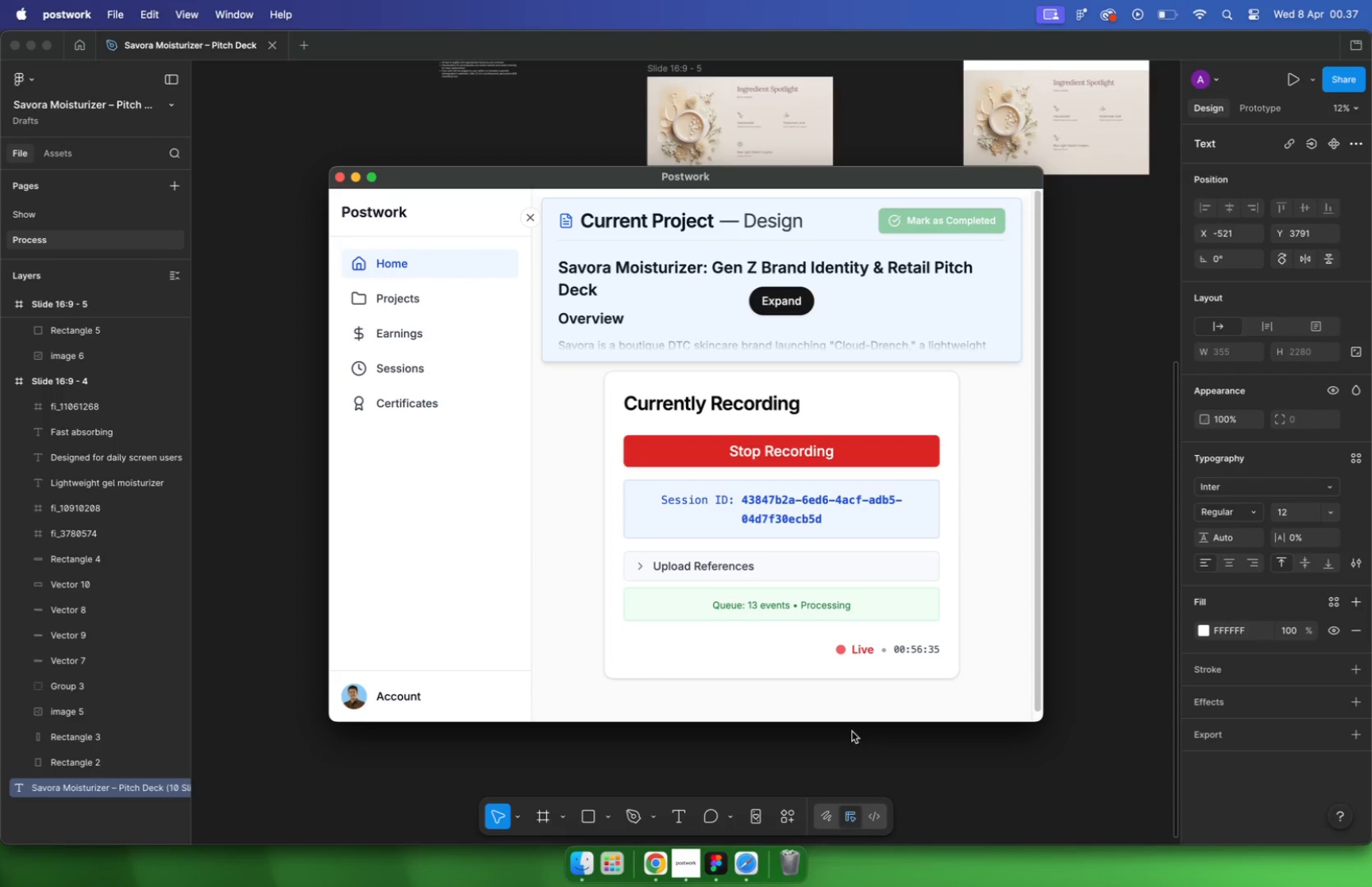 
left_click([852, 731])
 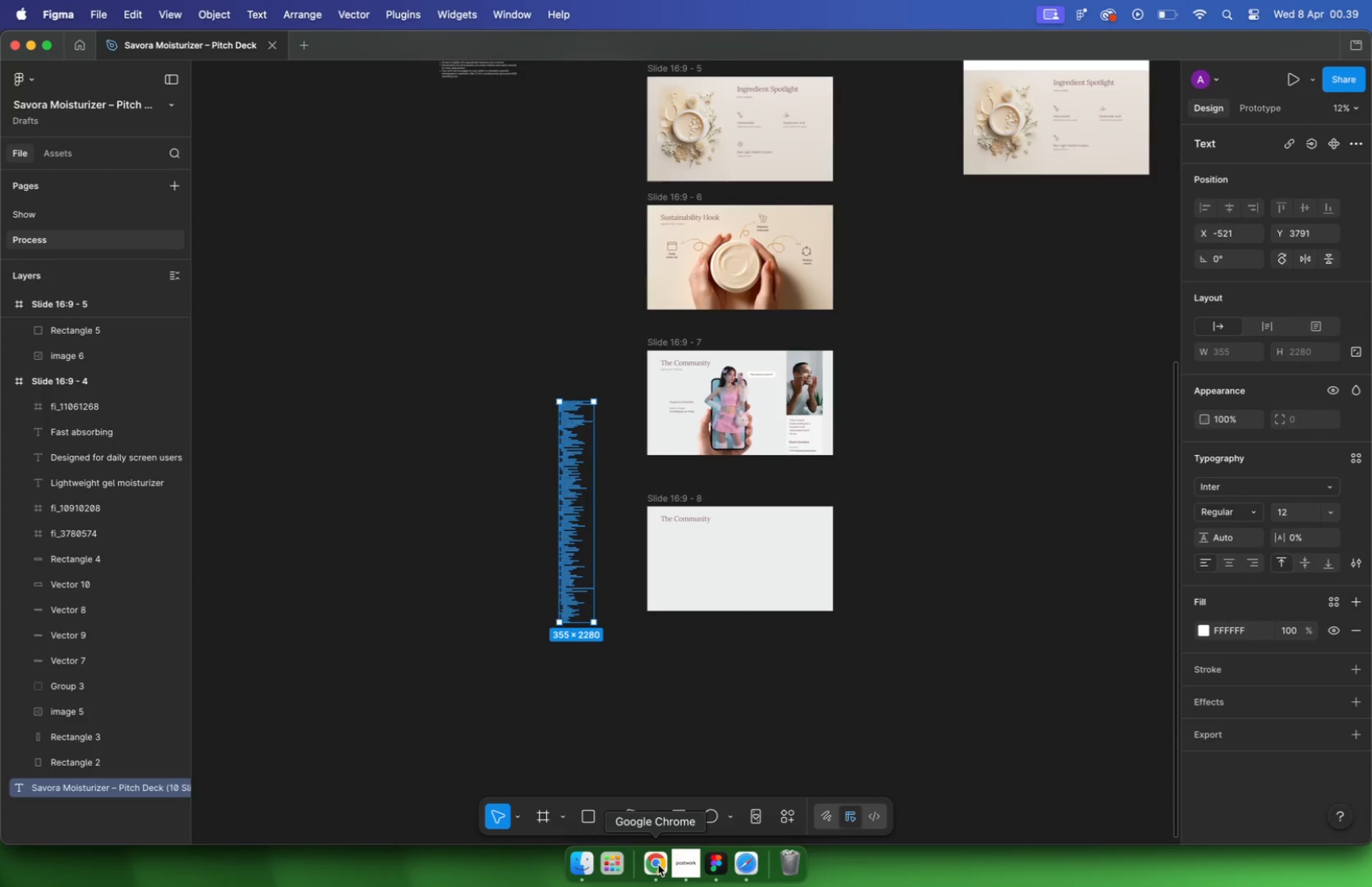 
wait(88.04)
 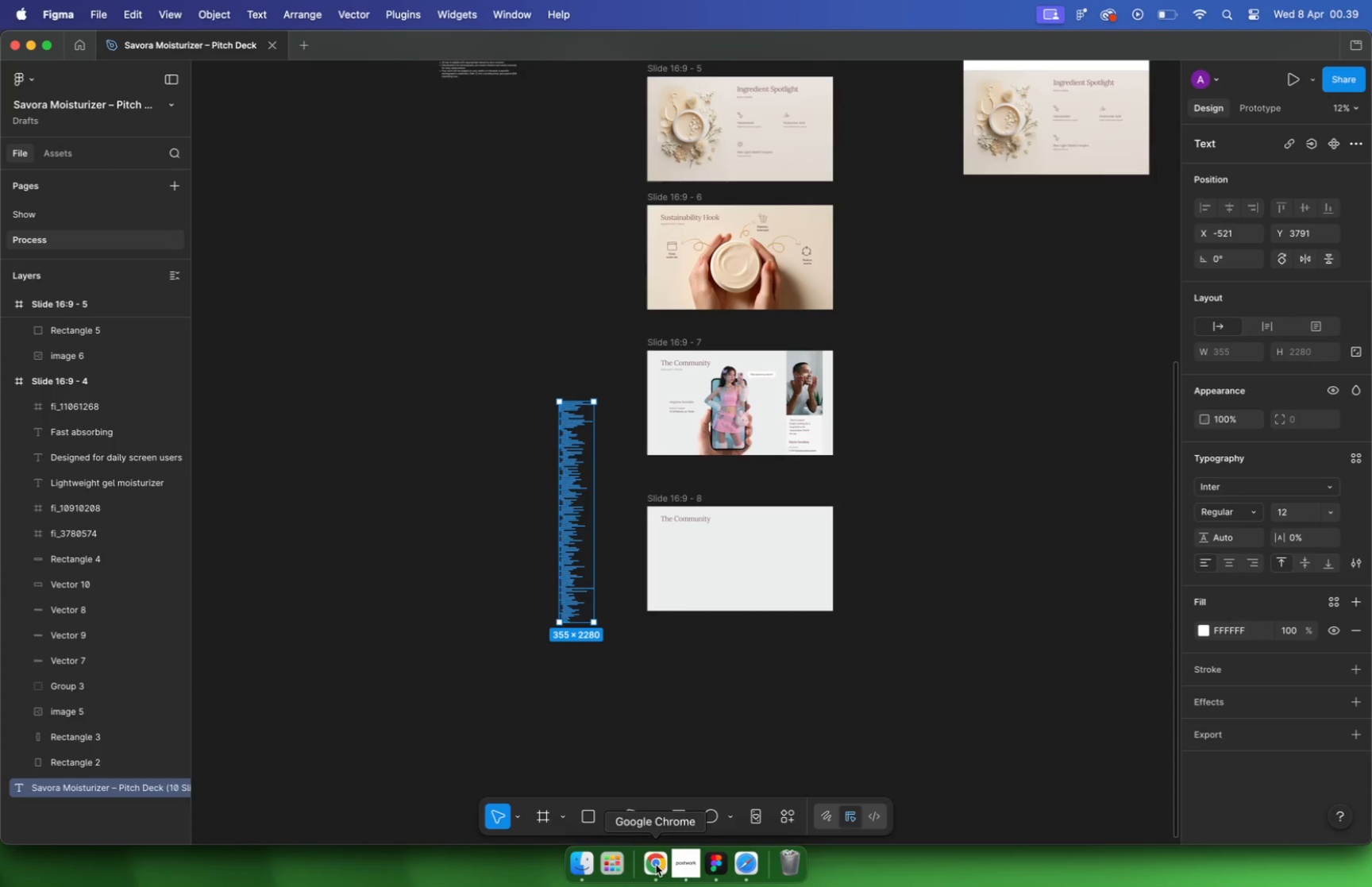 
hold_key(key=CommandLeft, duration=3.61)
 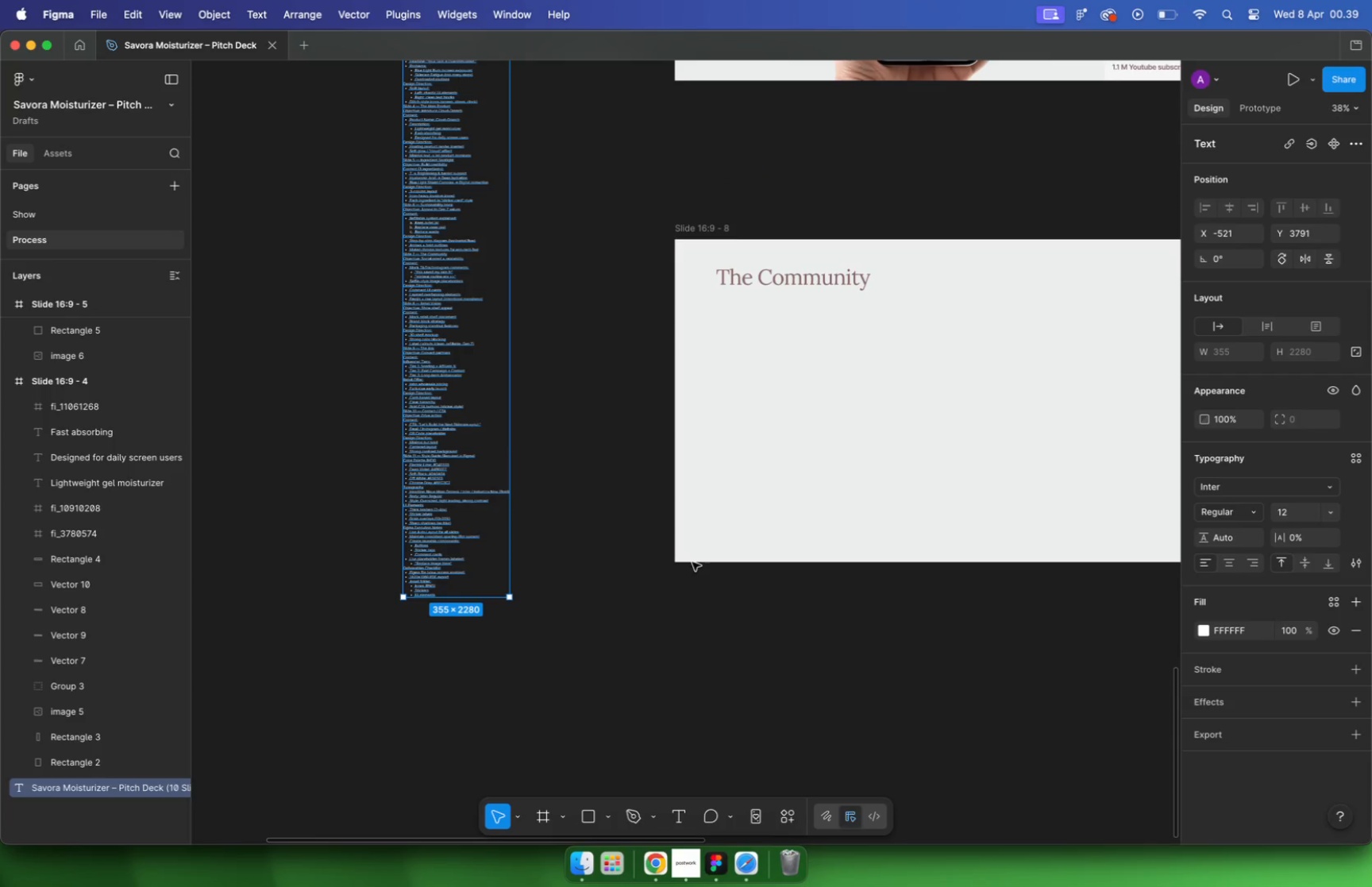 
scroll: coordinate [691, 796], scroll_direction: down, amount: 4.0
 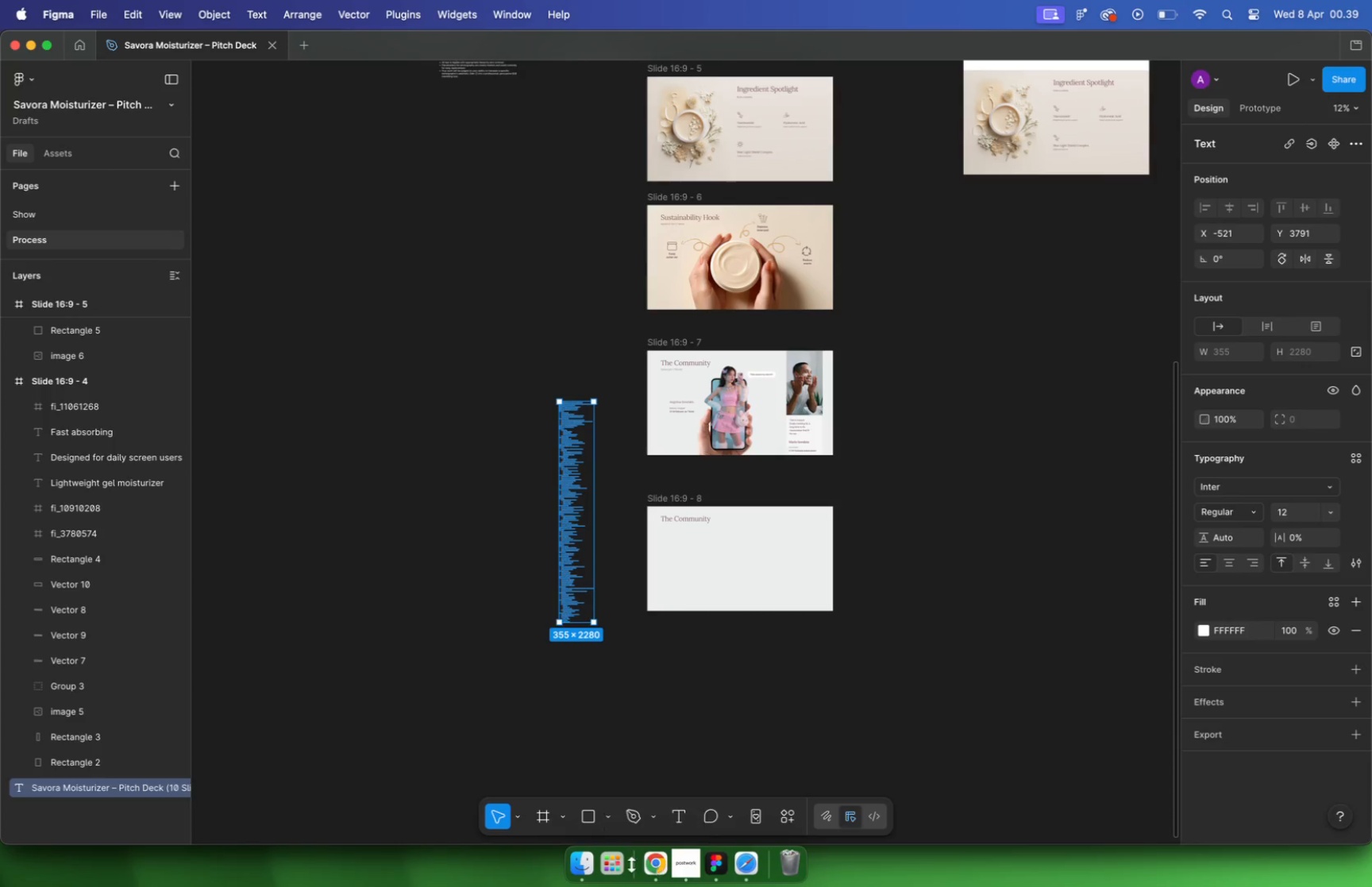 
scroll: coordinate [461, 422], scroll_direction: up, amount: 31.0
 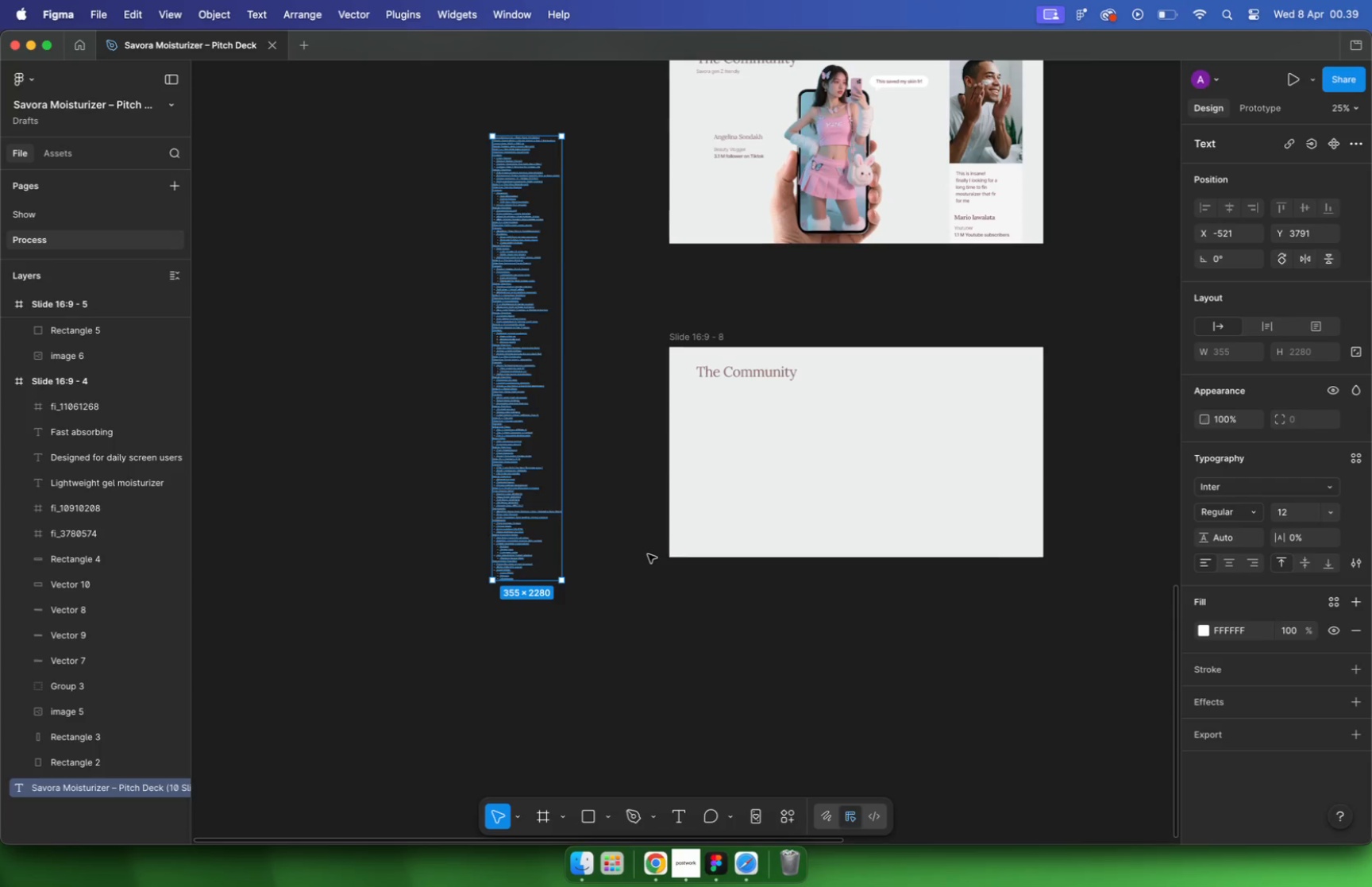 
hold_key(key=CommandLeft, duration=2.26)
scroll: coordinate [306, 386], scroll_direction: up, amount: 5.0
 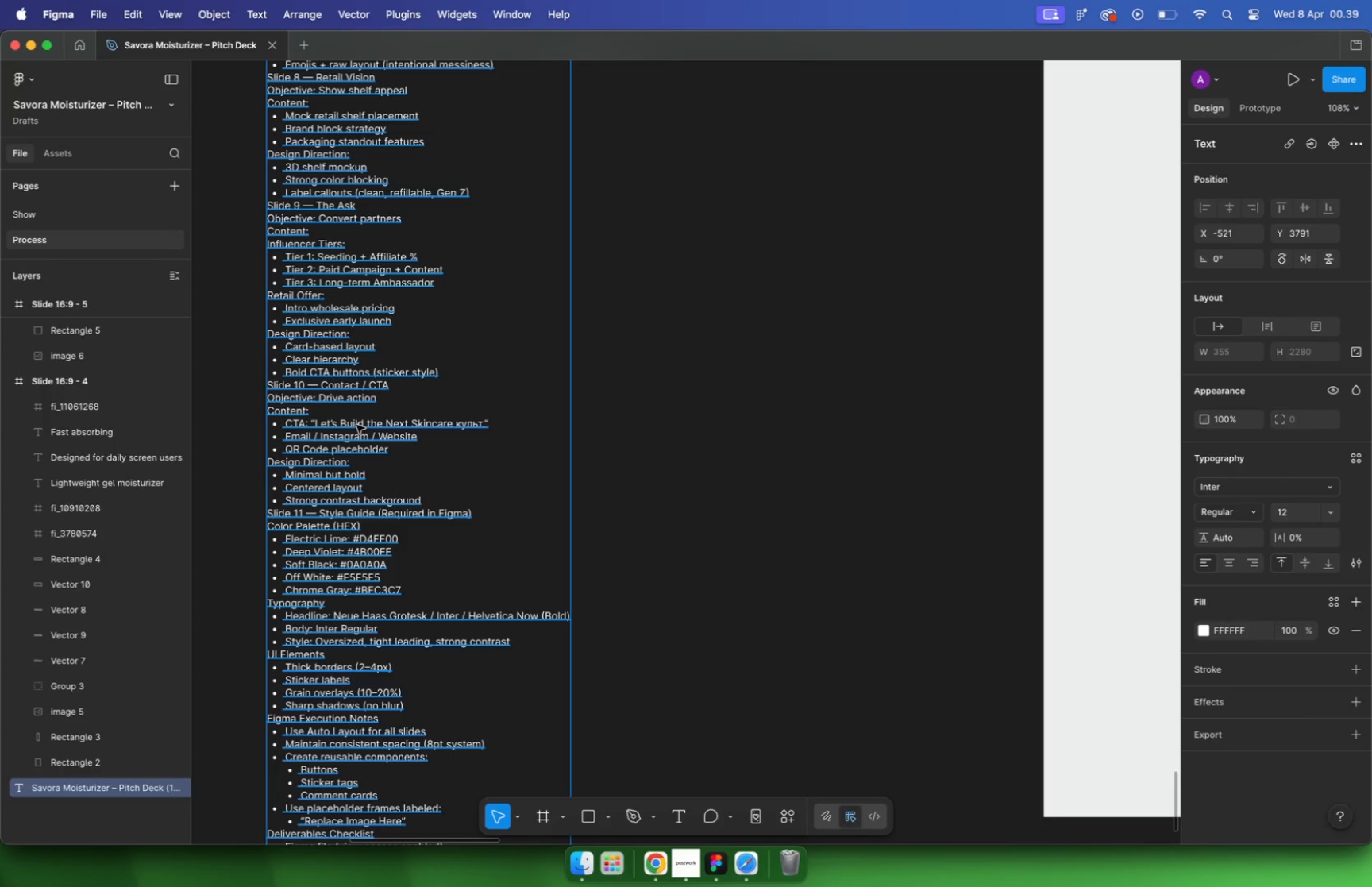 
scroll: coordinate [429, 408], scroll_direction: down, amount: 5.0
 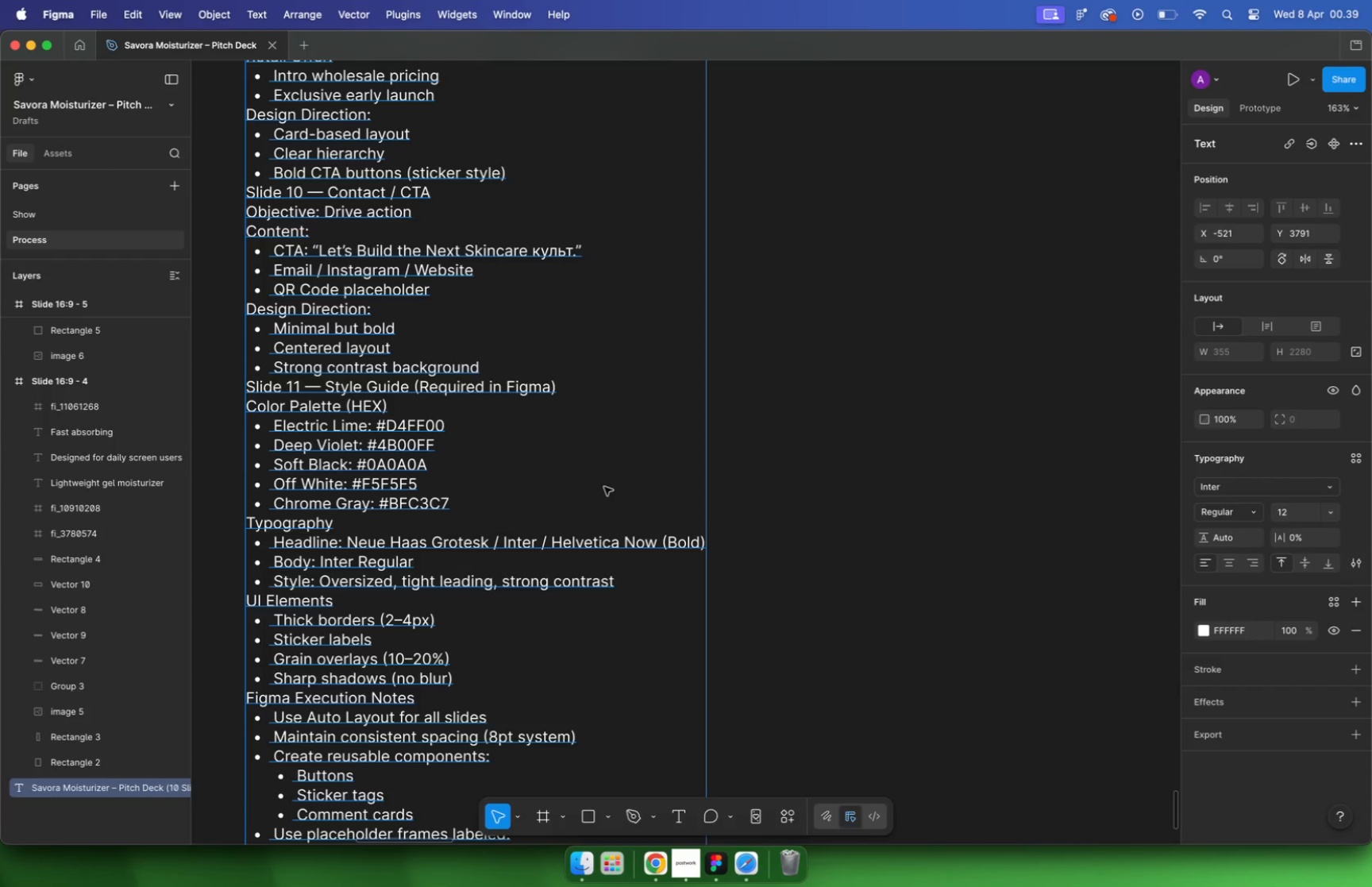 
left_click([683, 858])